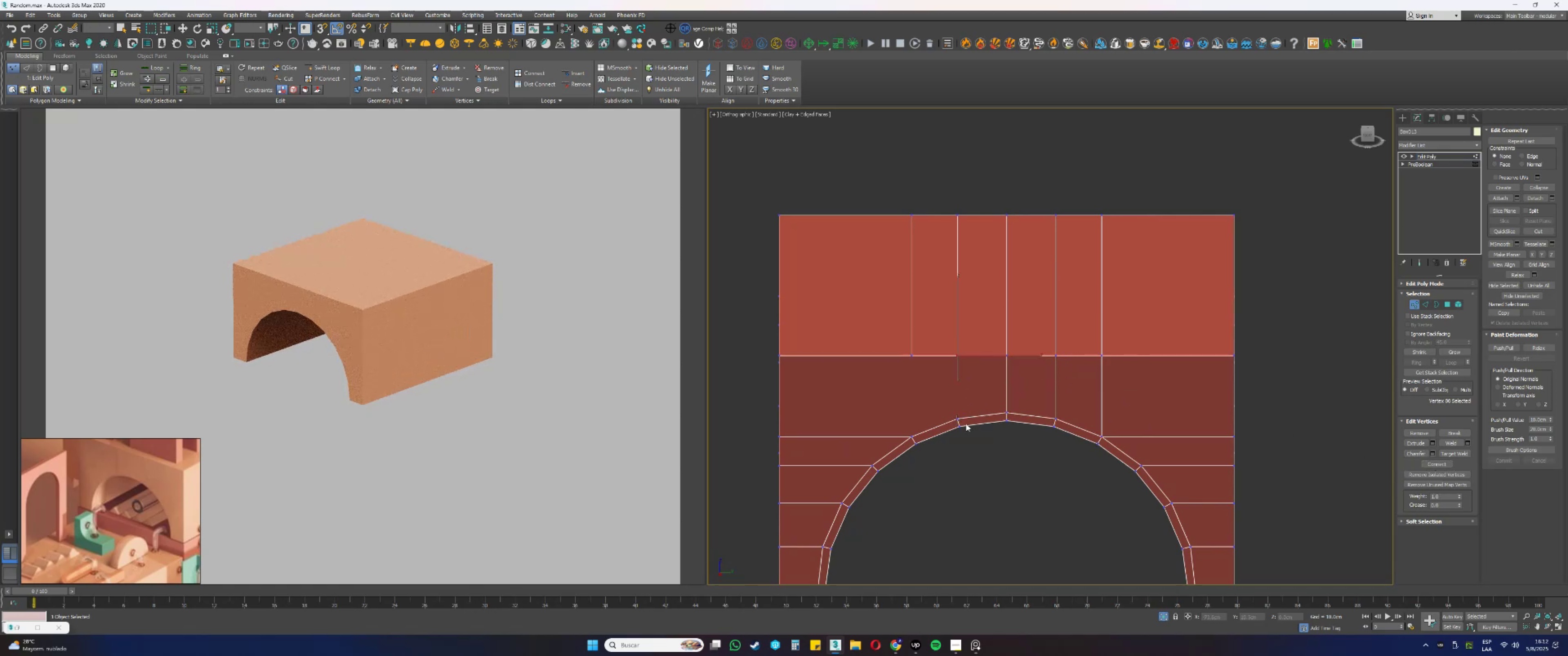 
key(Control+ControlLeft)
 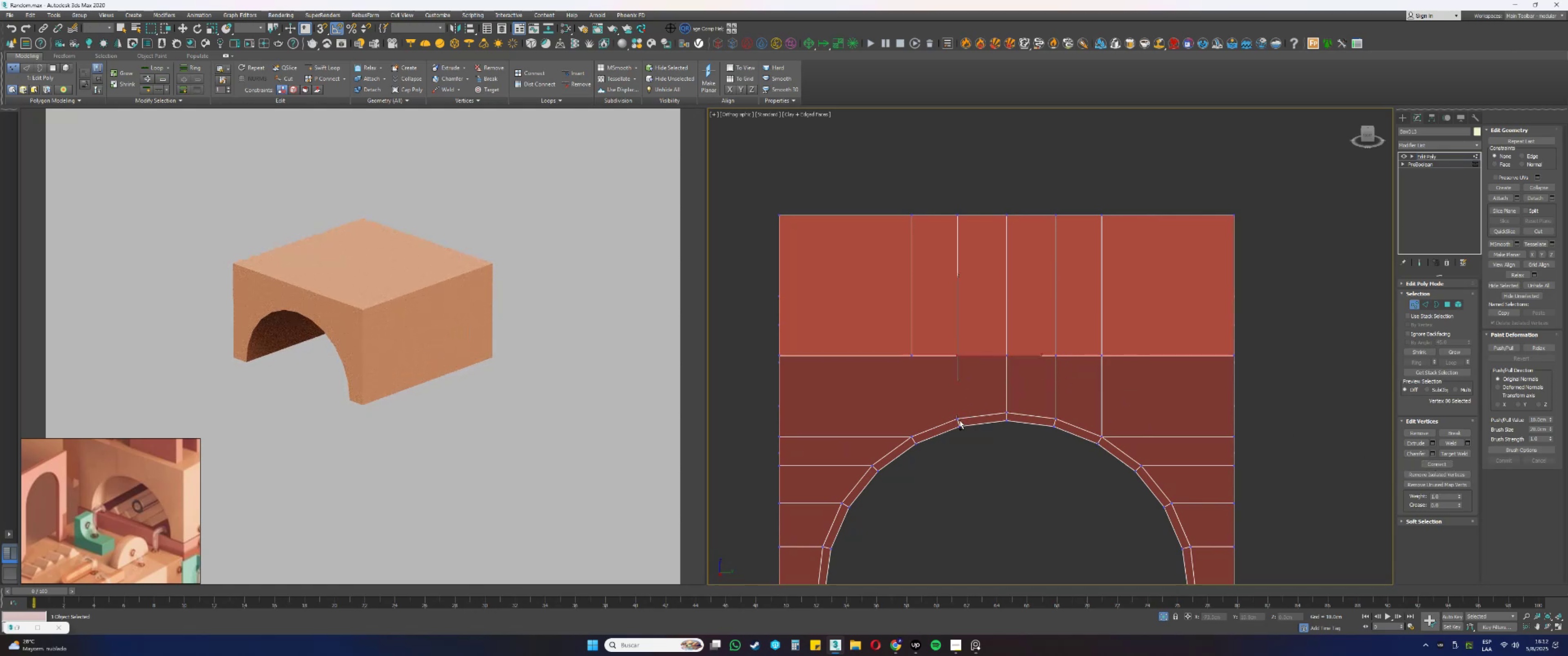 
left_click([959, 418])
 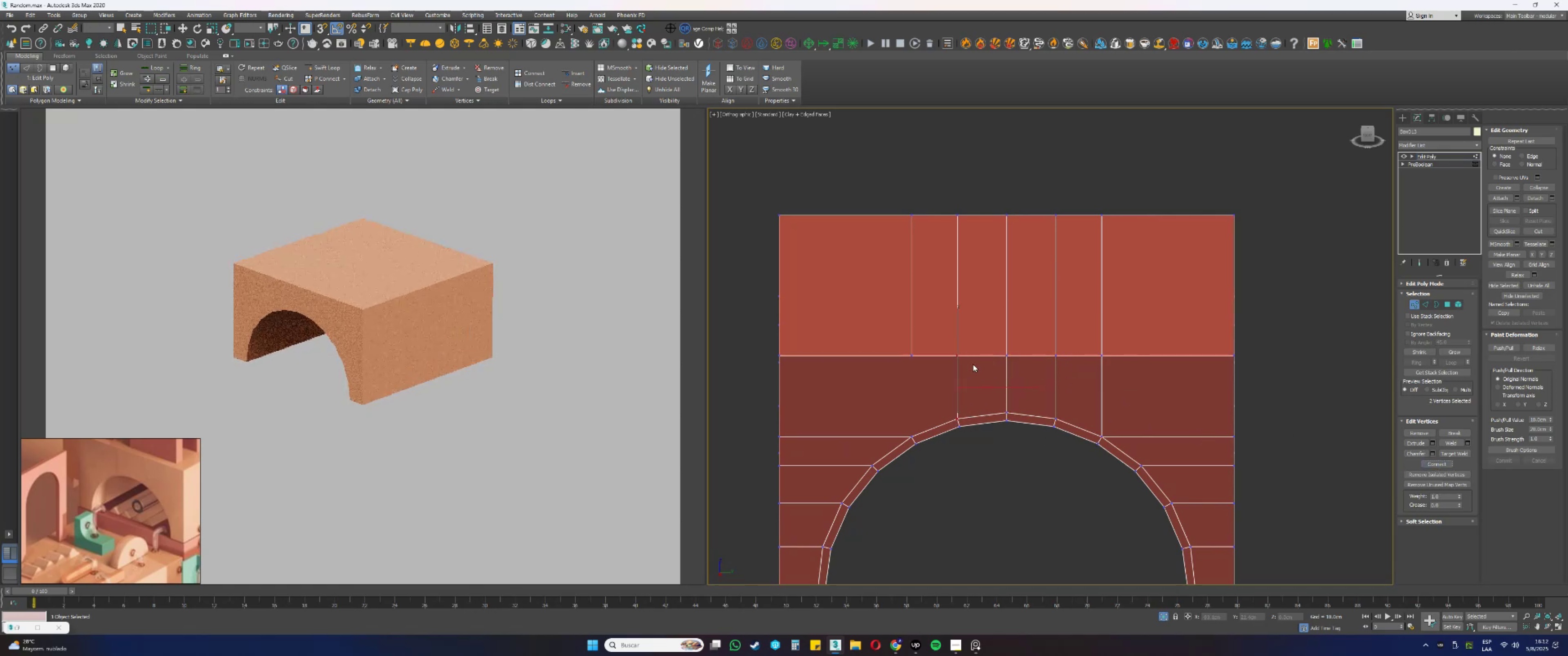 
left_click([909, 356])
 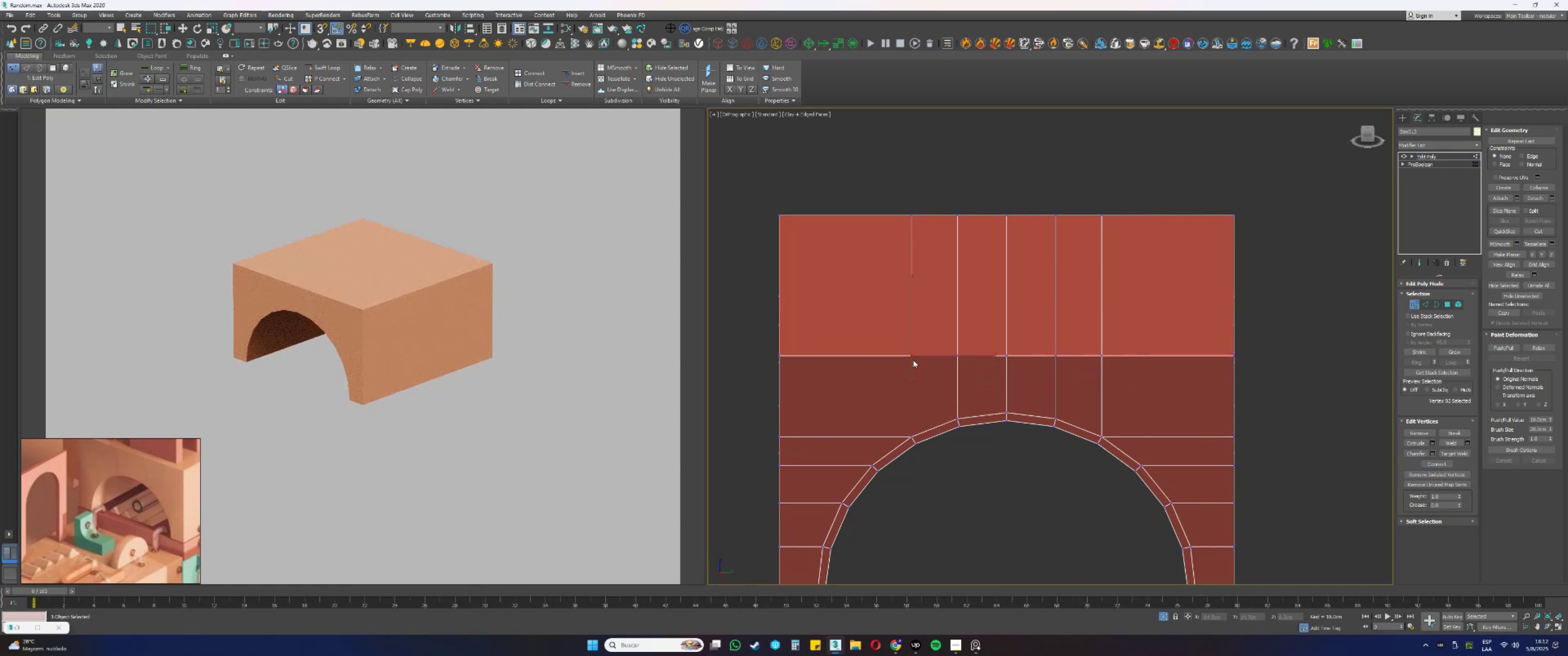 
hold_key(key=ControlLeft, duration=0.68)
 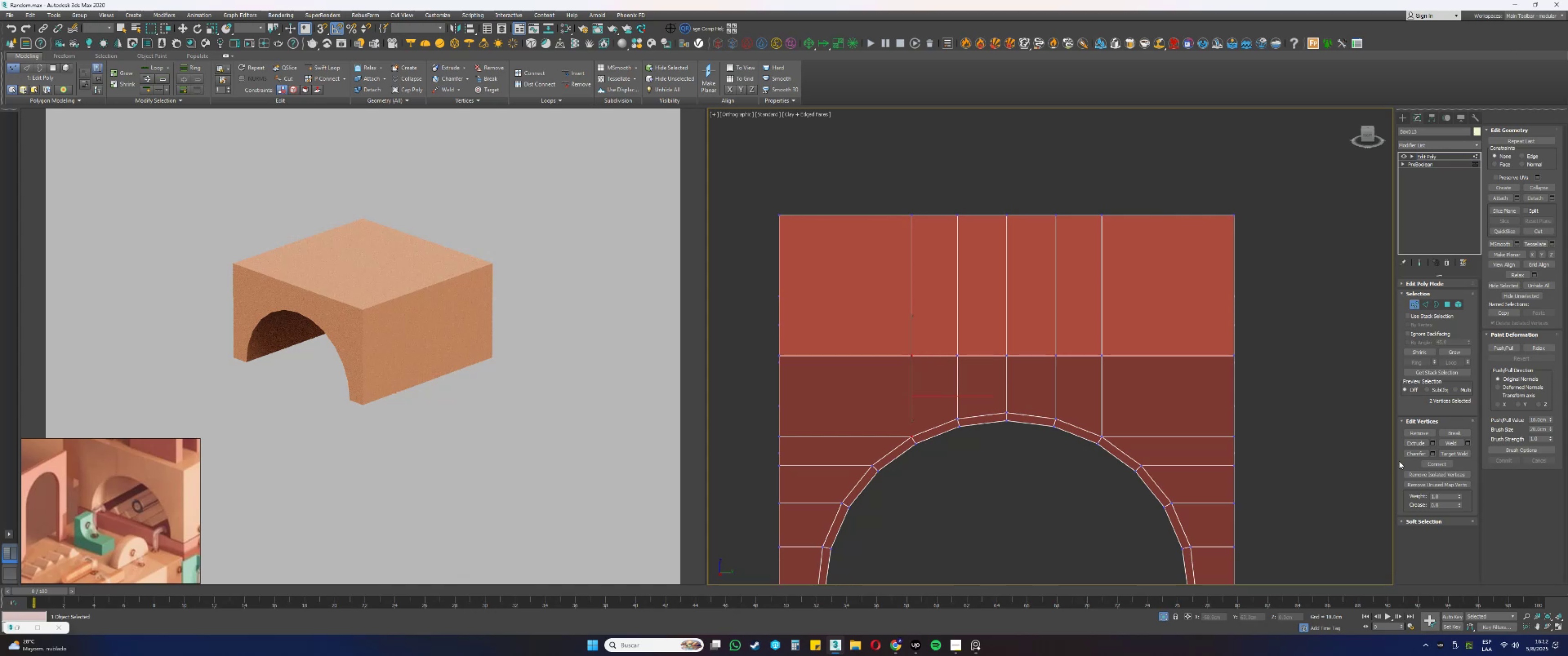 
left_click([1434, 461])
 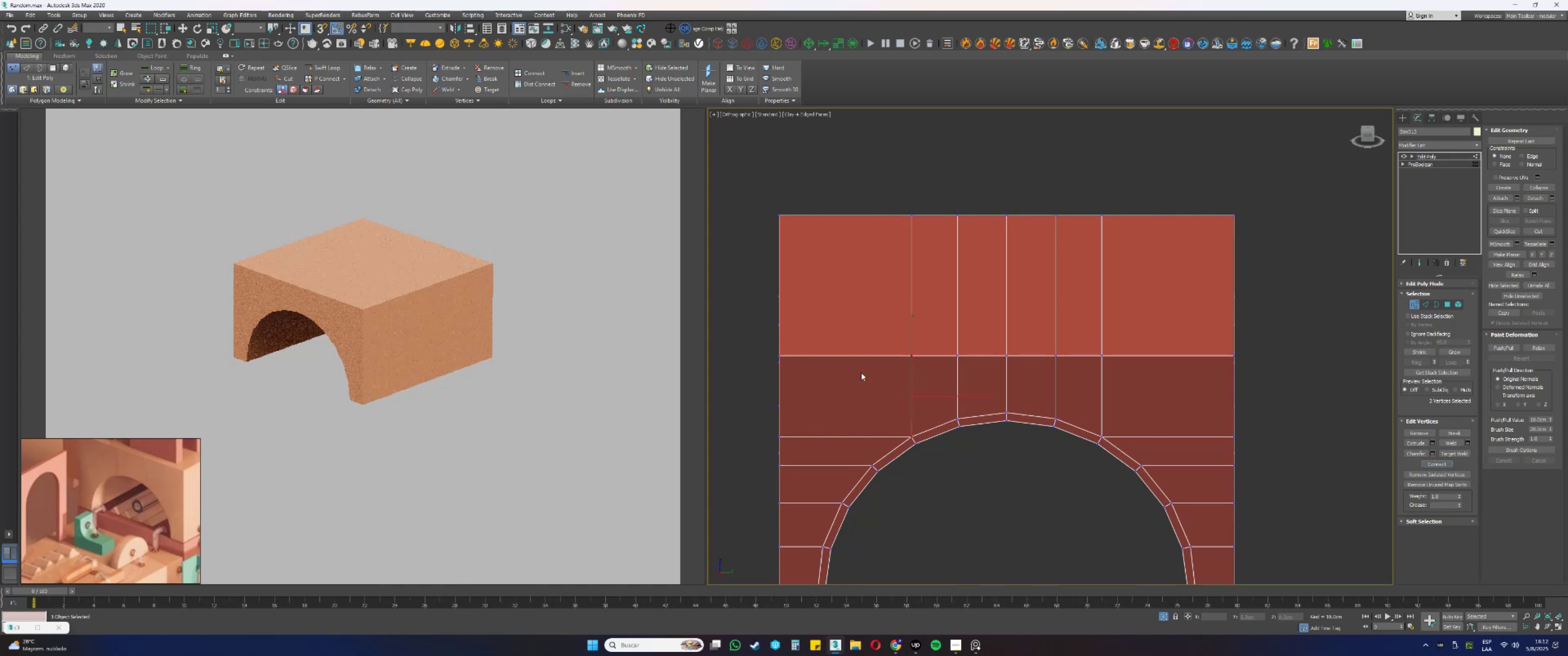 
key(Alt+AltLeft)
 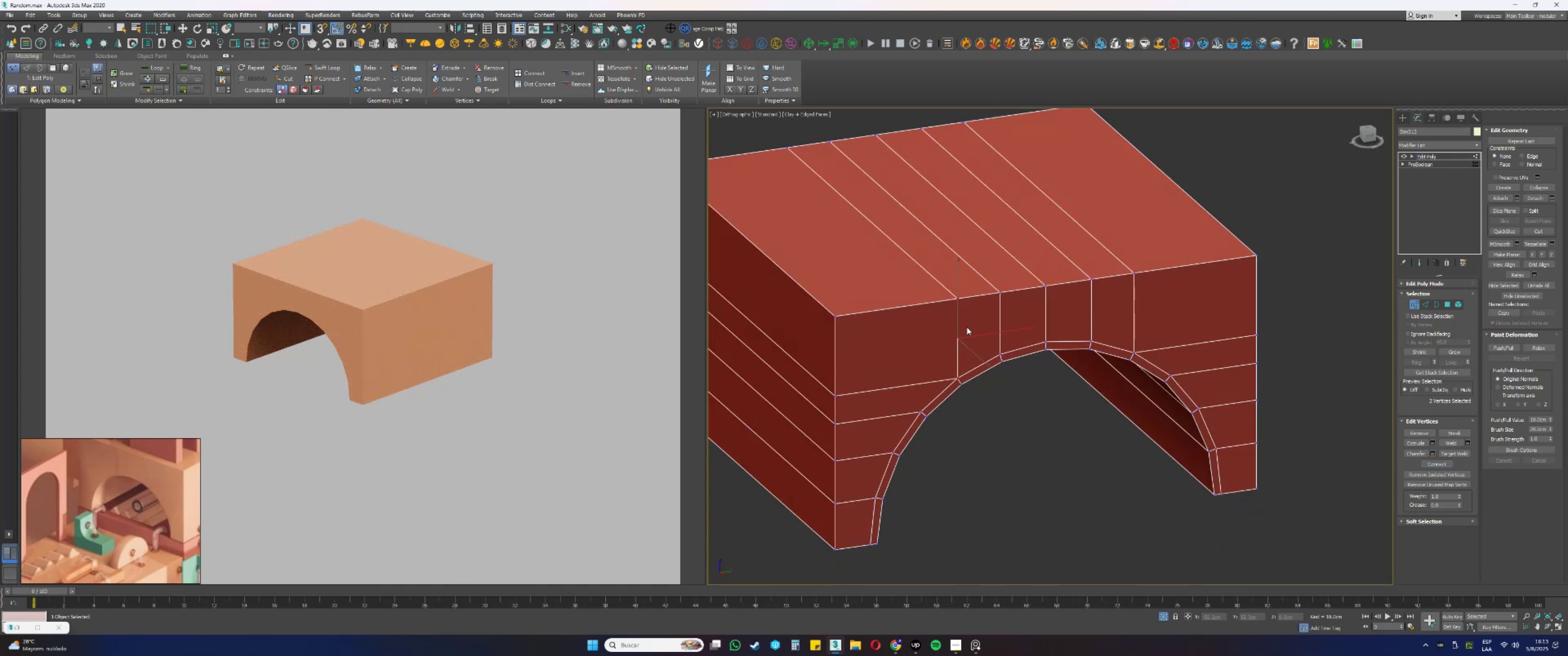 
left_click([937, 302])
 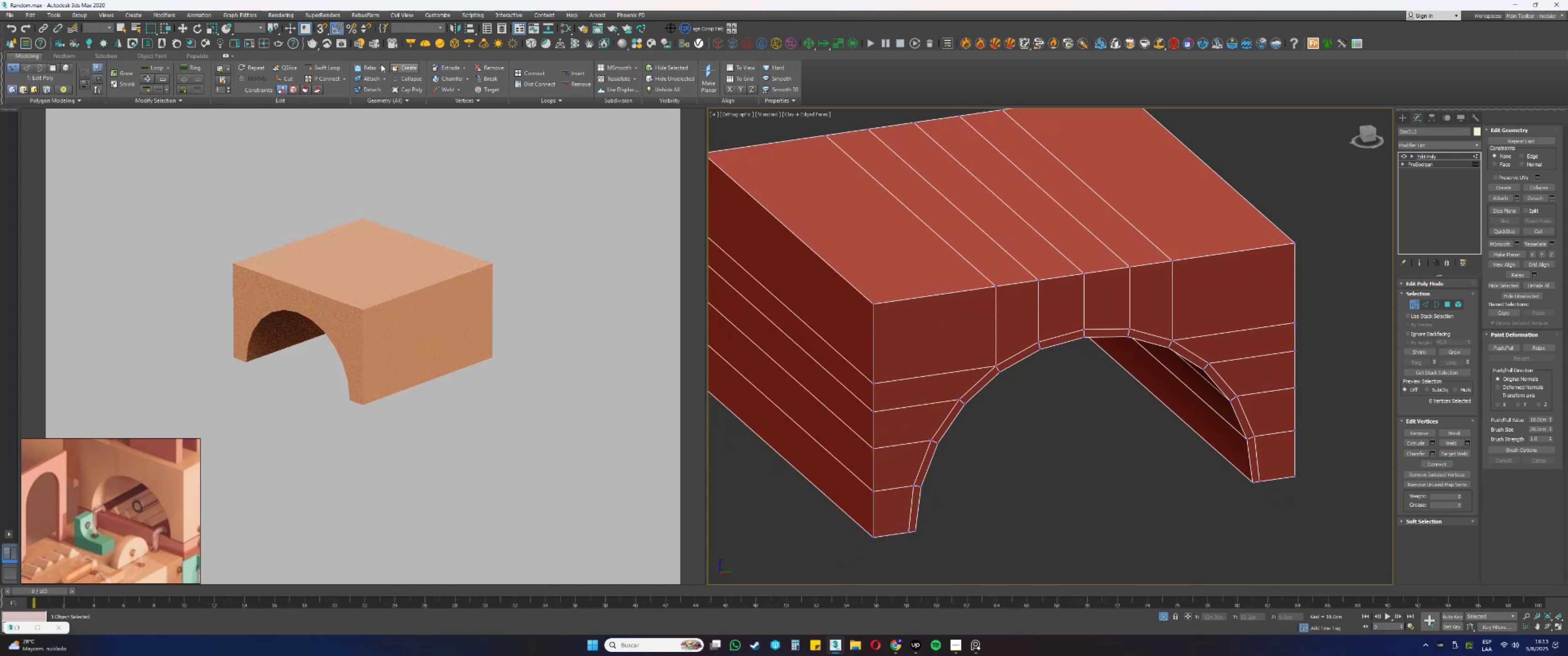 
left_click([319, 64])
 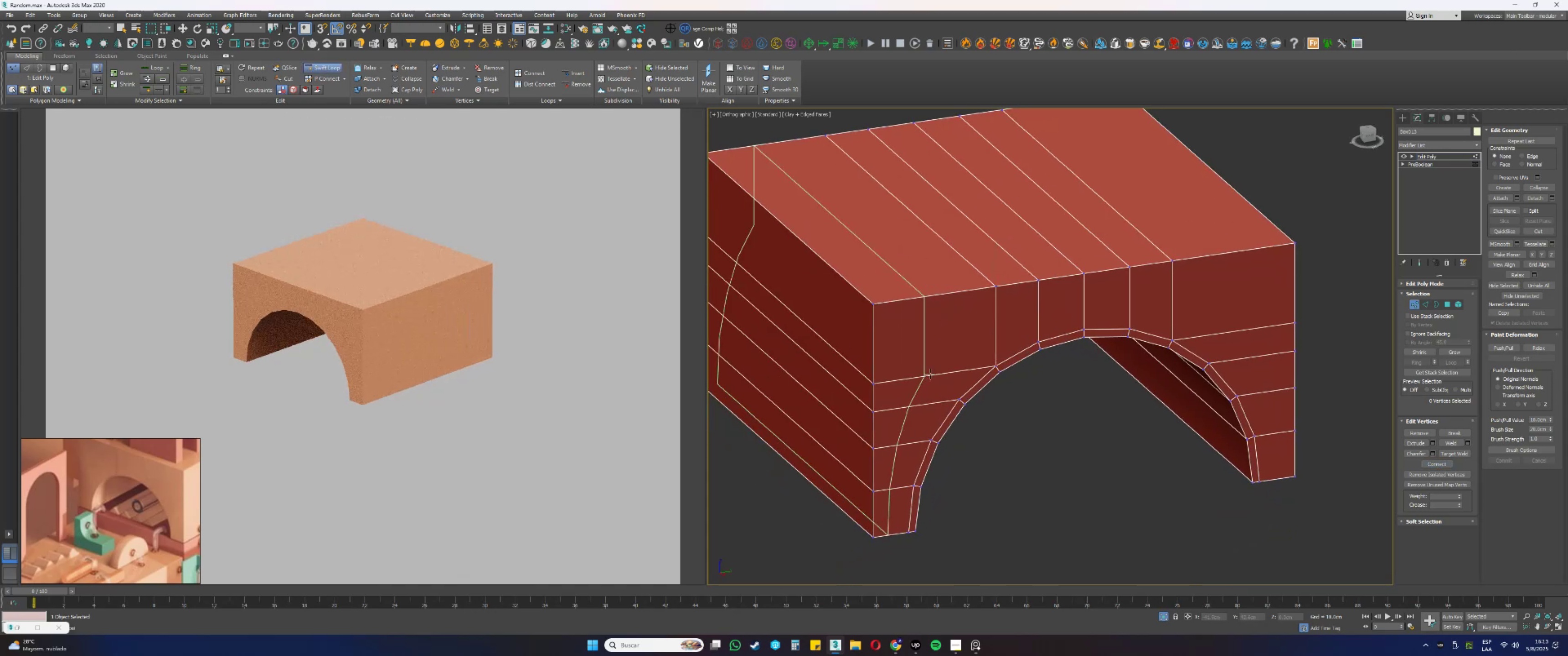 
scroll: coordinate [886, 291], scroll_direction: up, amount: 2.0
 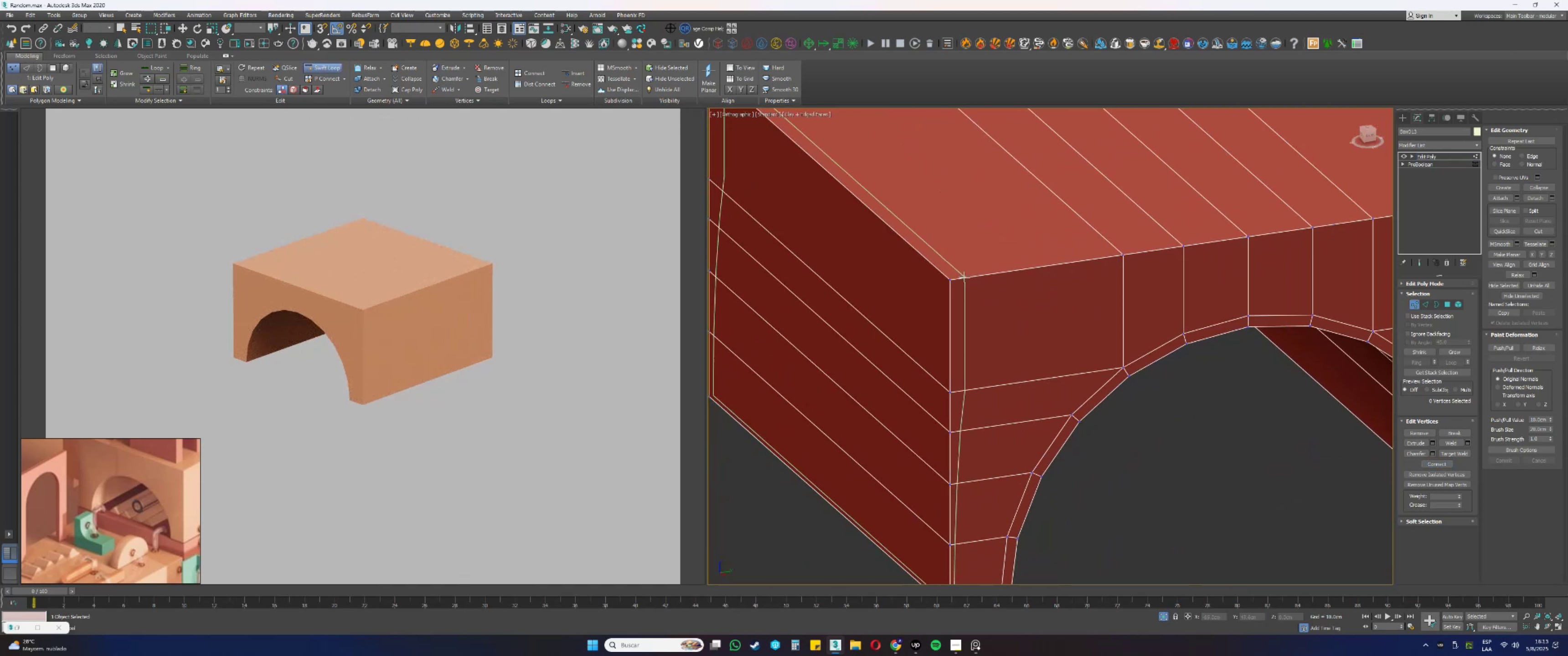 
hold_key(key=AltLeft, duration=1.87)
hold_key(key=ControlLeft, duration=1.55)
left_click_drag(start_coordinate=[965, 285], to_coordinate=[955, 287])
 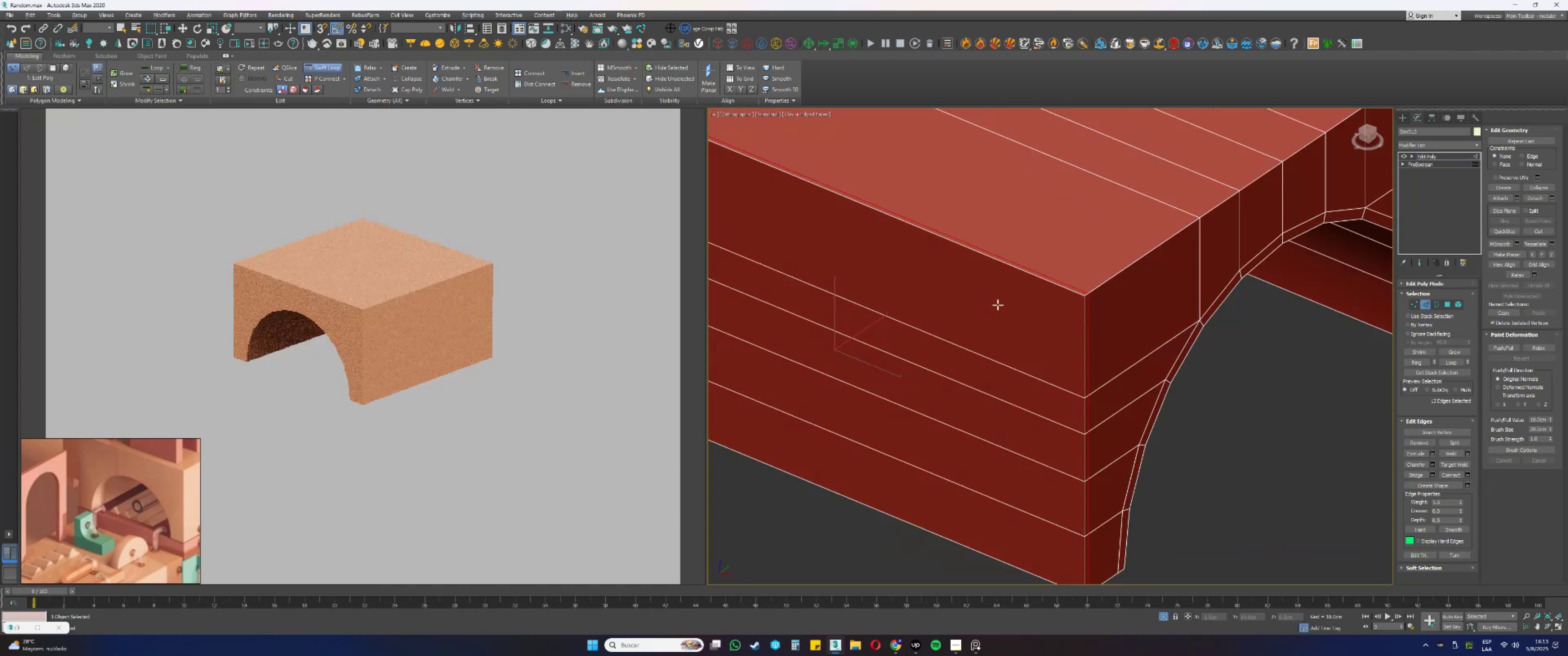 
key(Alt+Control+ControlLeft)
 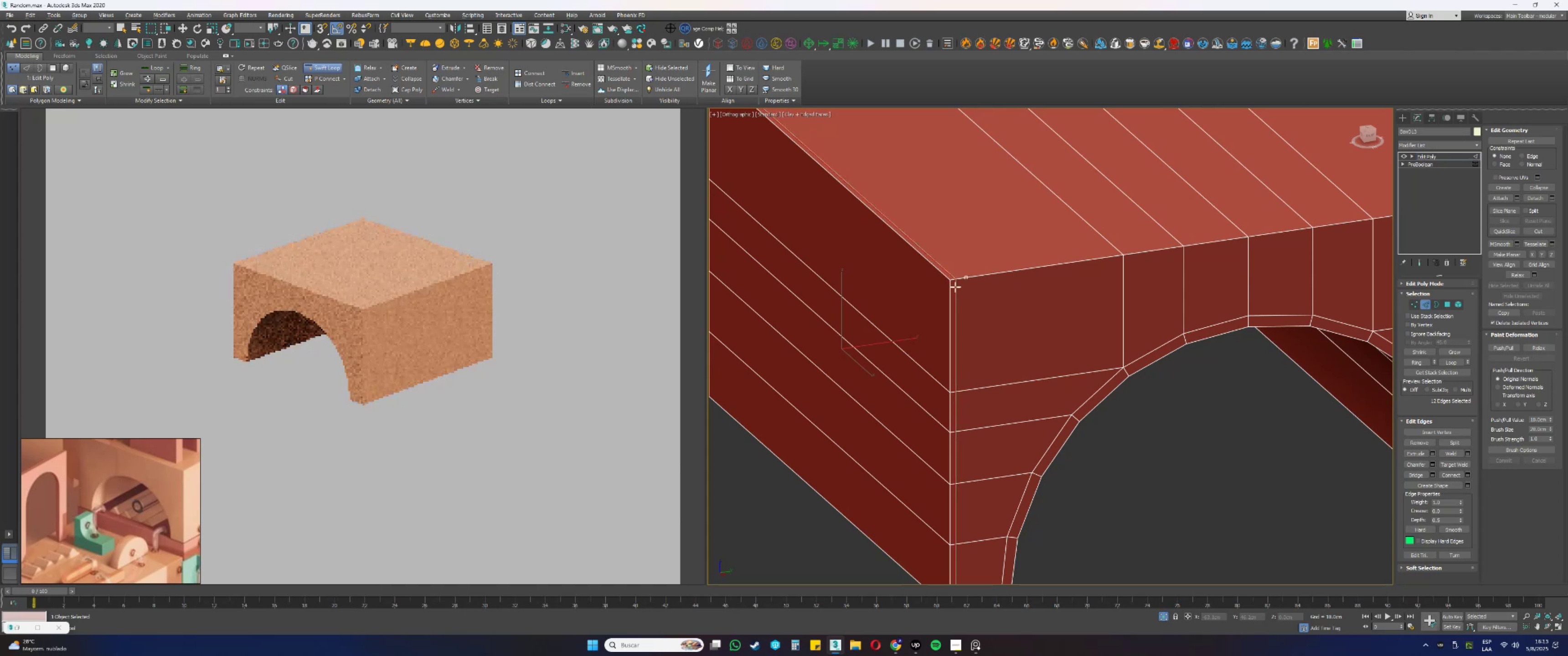 
key(Alt+Control+ControlLeft)
 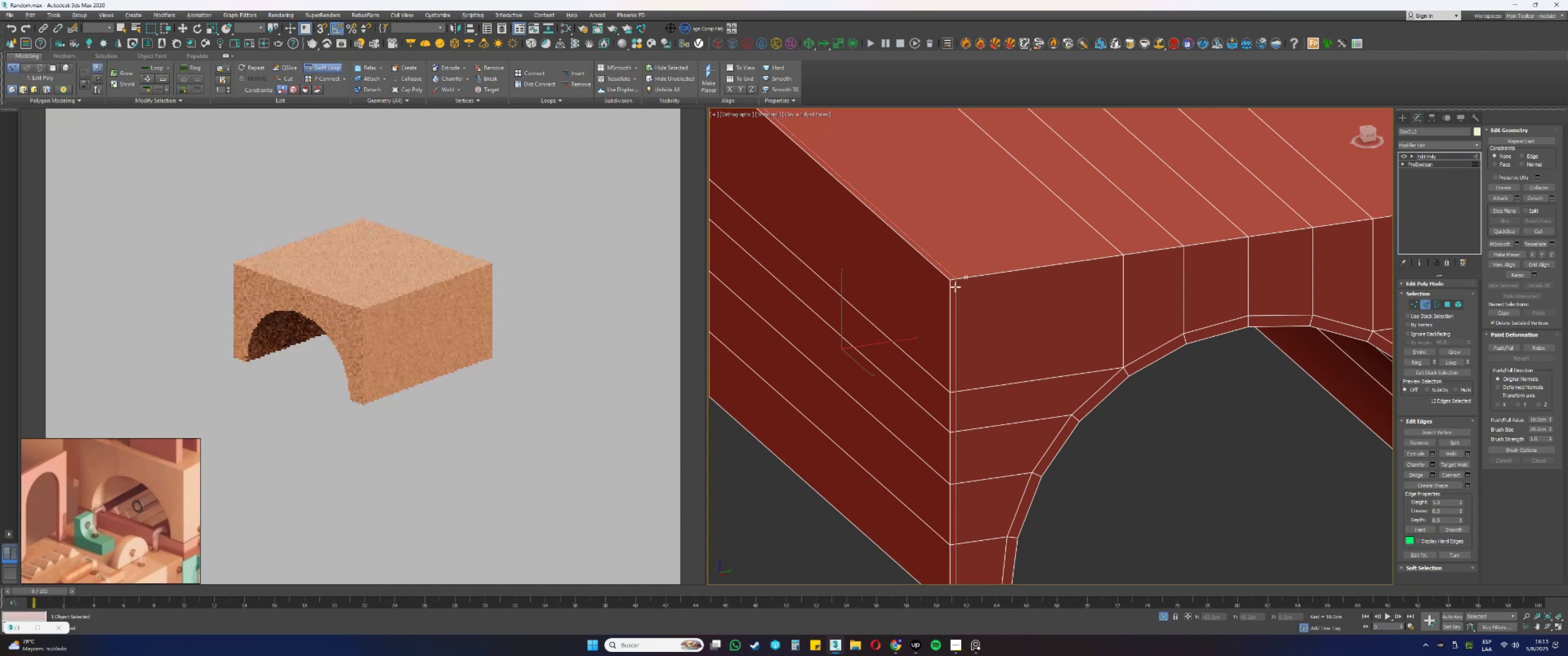 
key(Alt+Control+ControlLeft)
 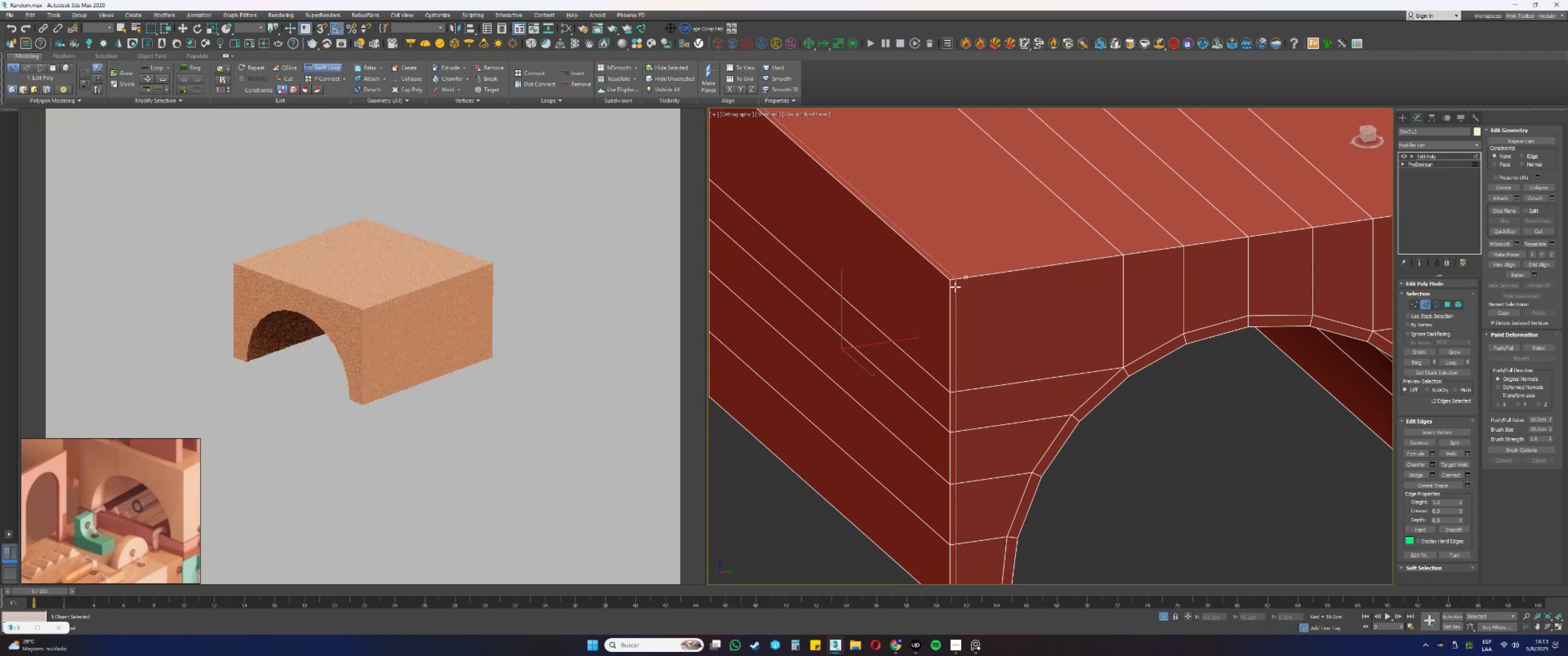 
key(Alt+Control+ControlLeft)
 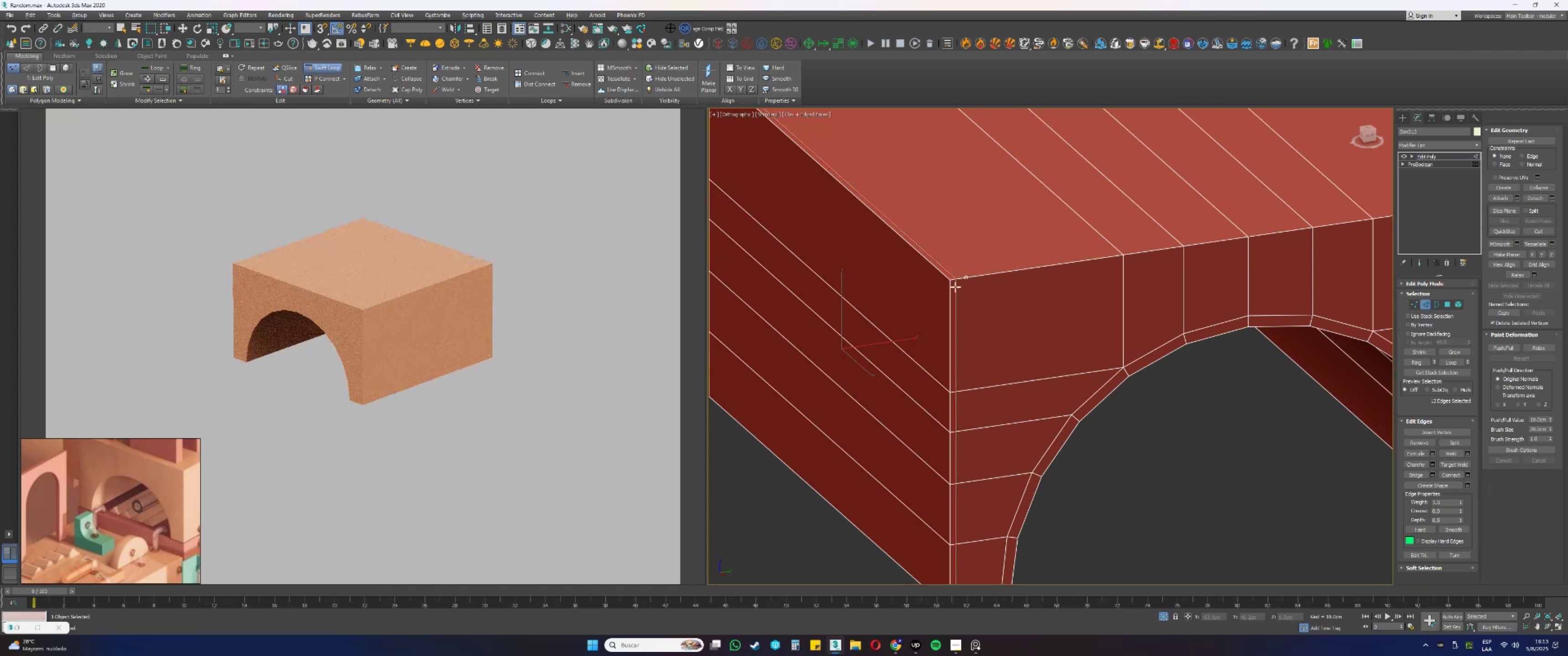 
key(Alt+Control+ControlLeft)
 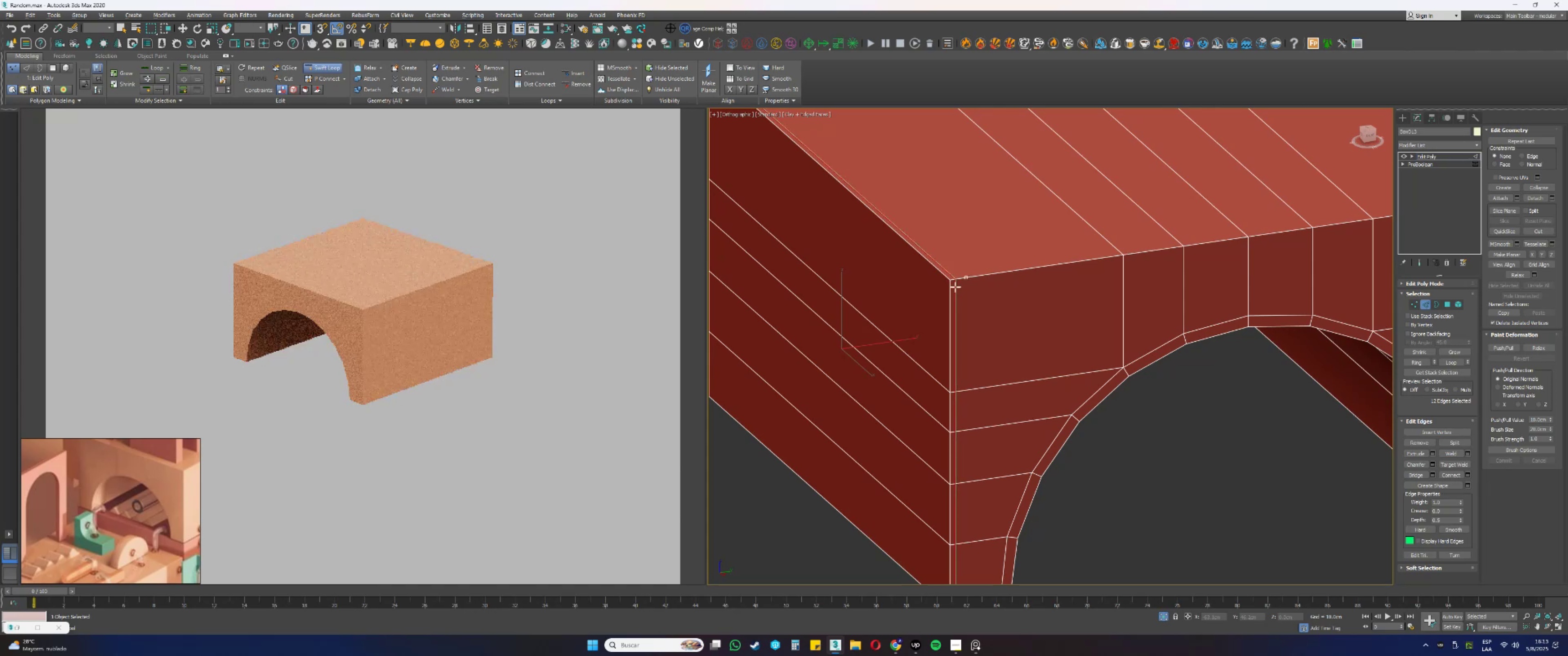 
key(Alt+Control+ControlLeft)
 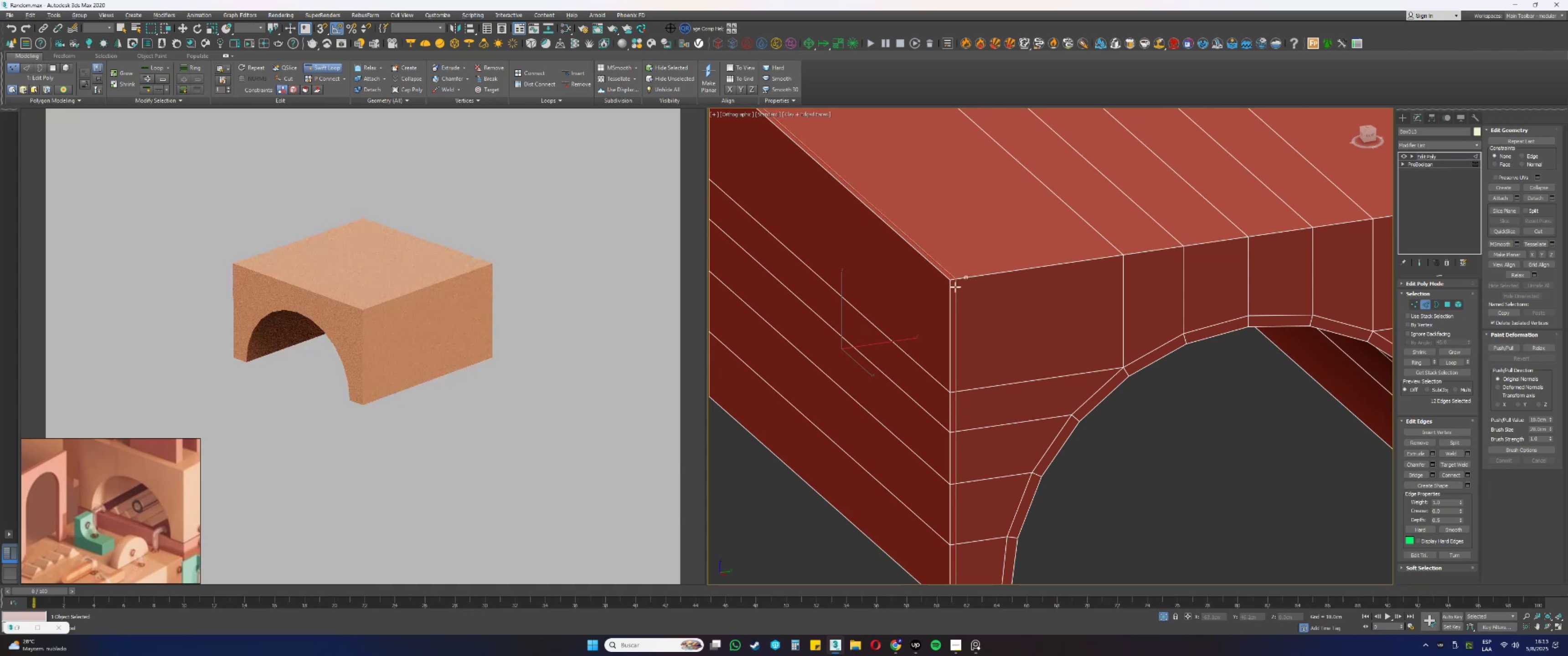 
key(Alt+Control+ControlLeft)
 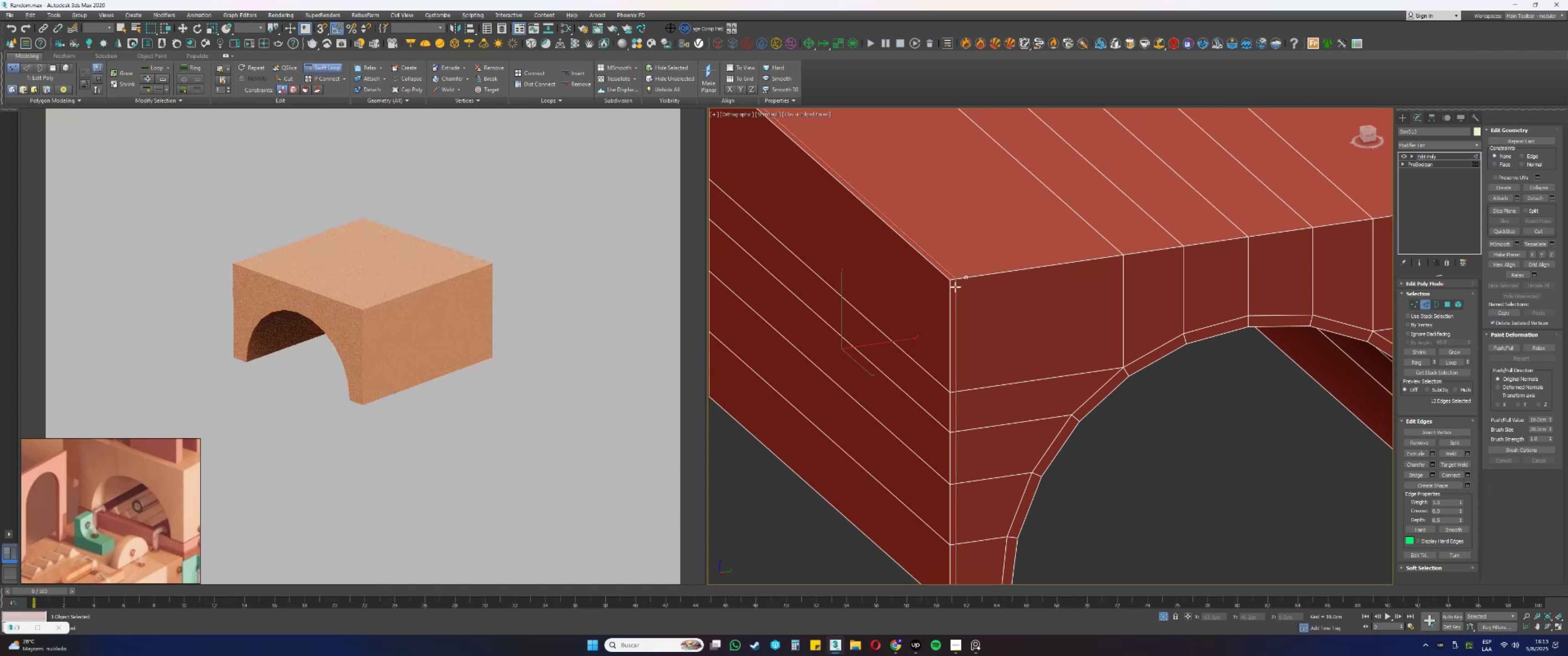 
key(Alt+Control+ControlLeft)
 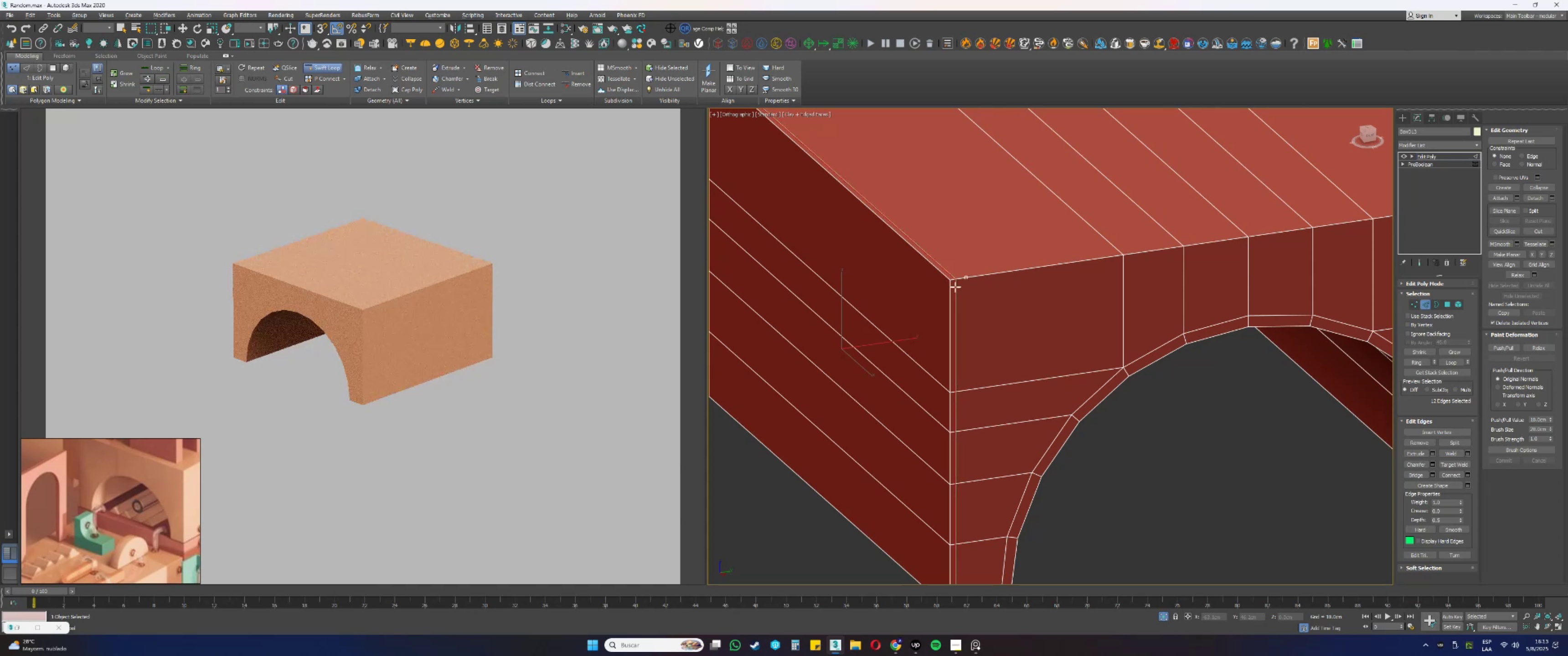 
key(Alt+Control+ControlLeft)
 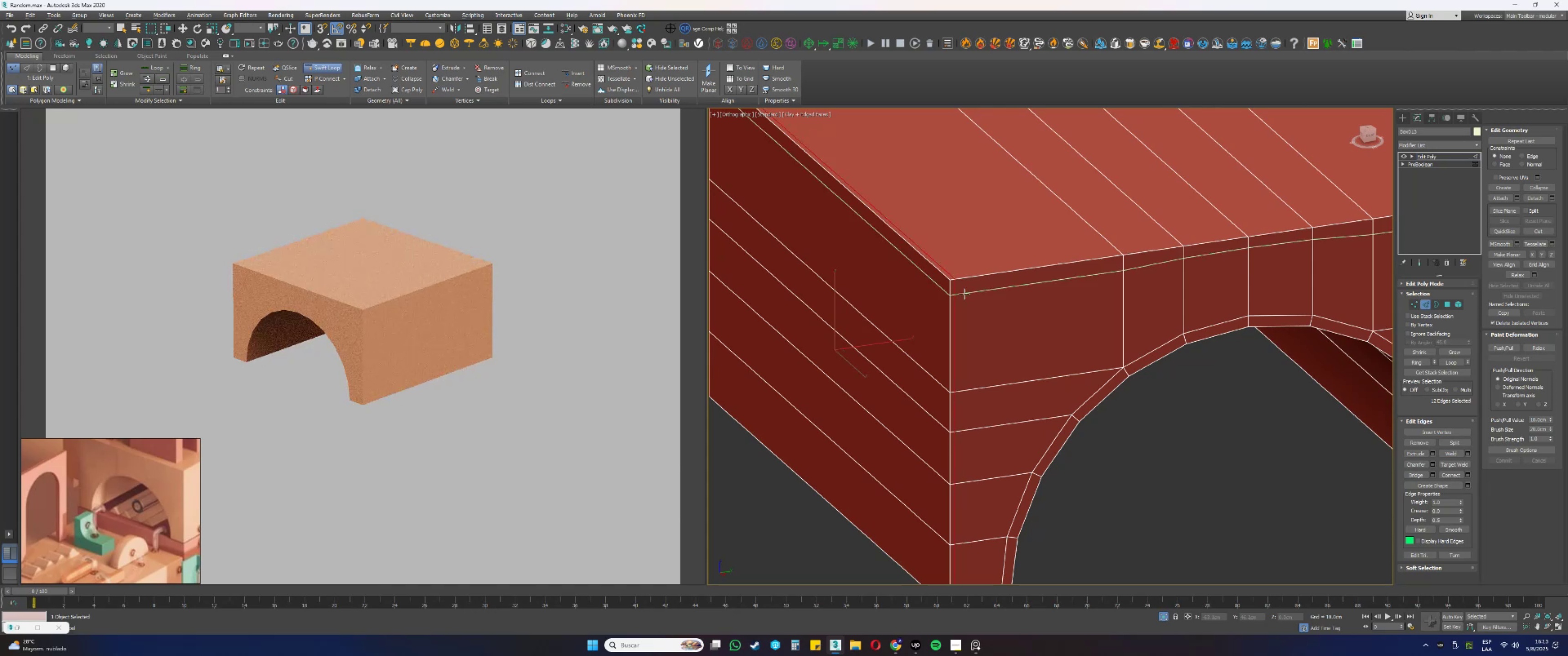 
key(Alt+AltLeft)
 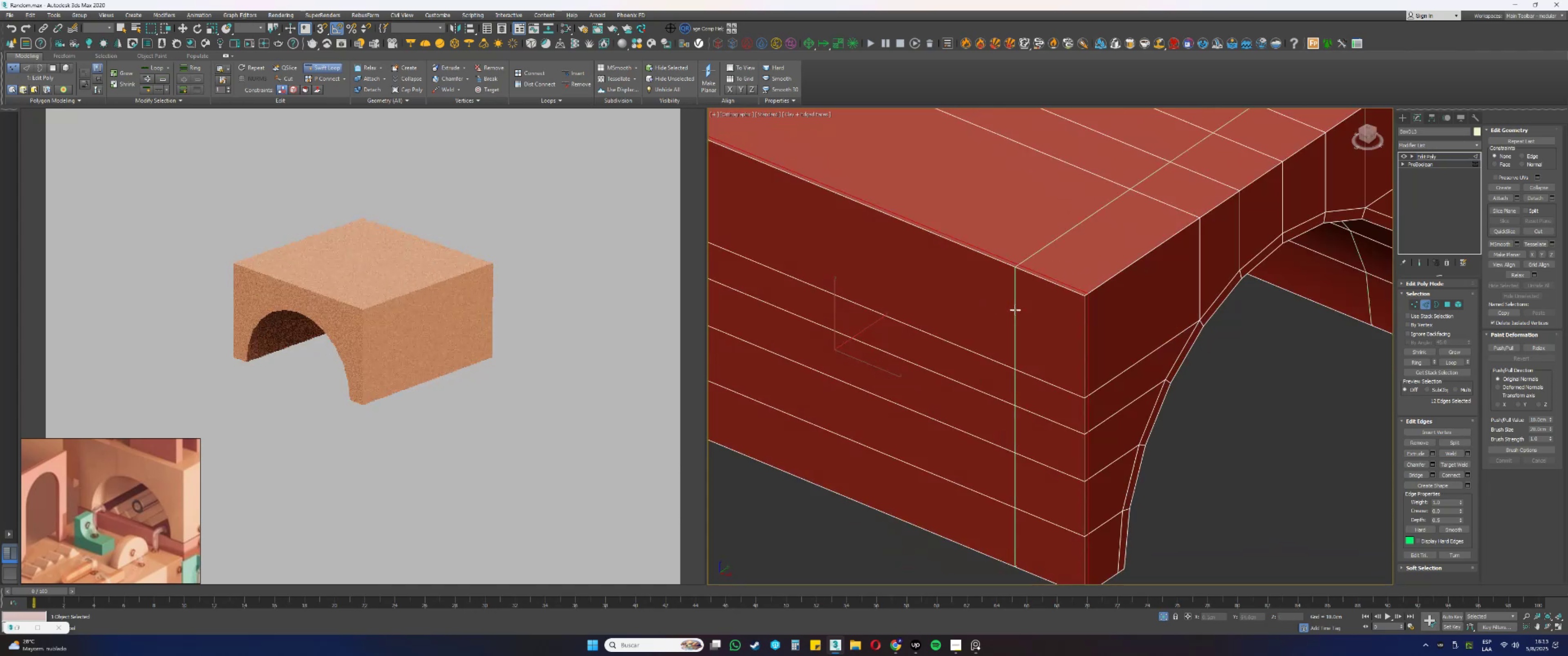 
scroll: coordinate [1091, 314], scroll_direction: up, amount: 3.0
 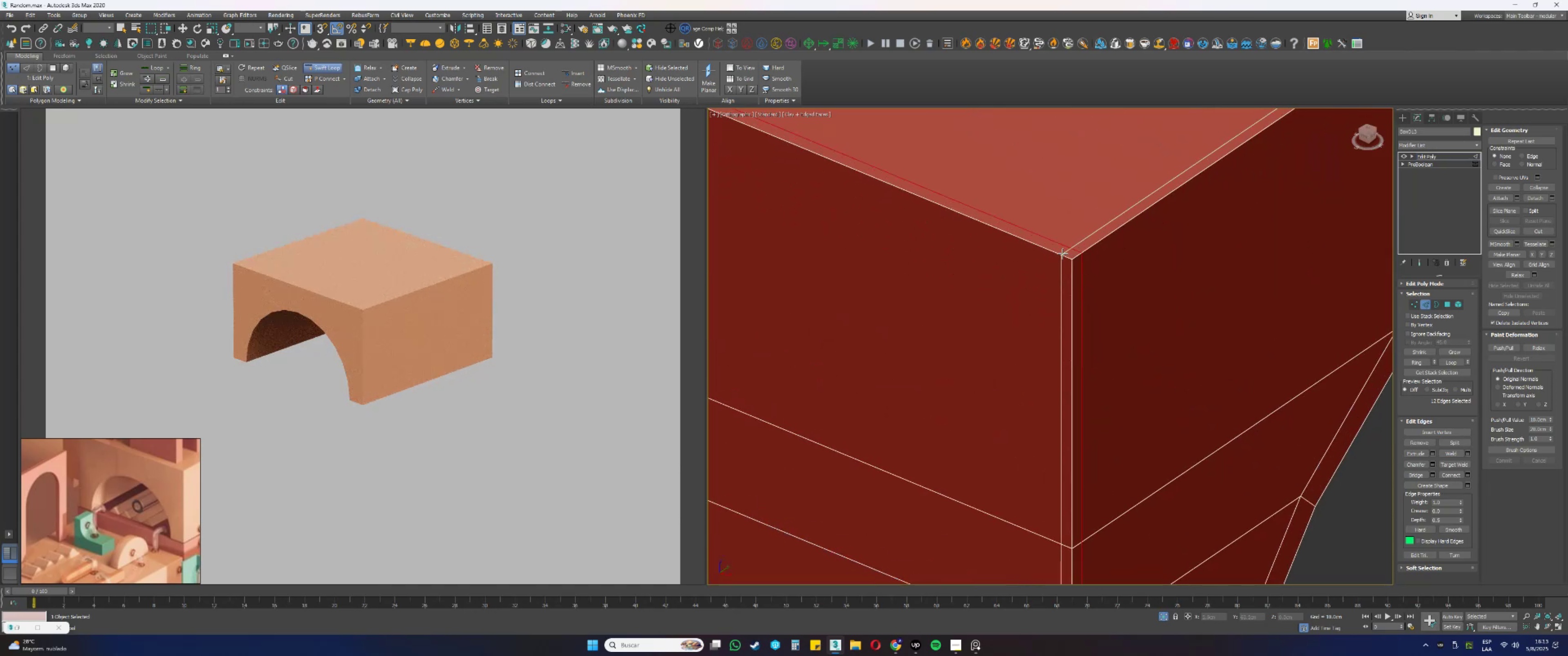 
left_click([1041, 246])
 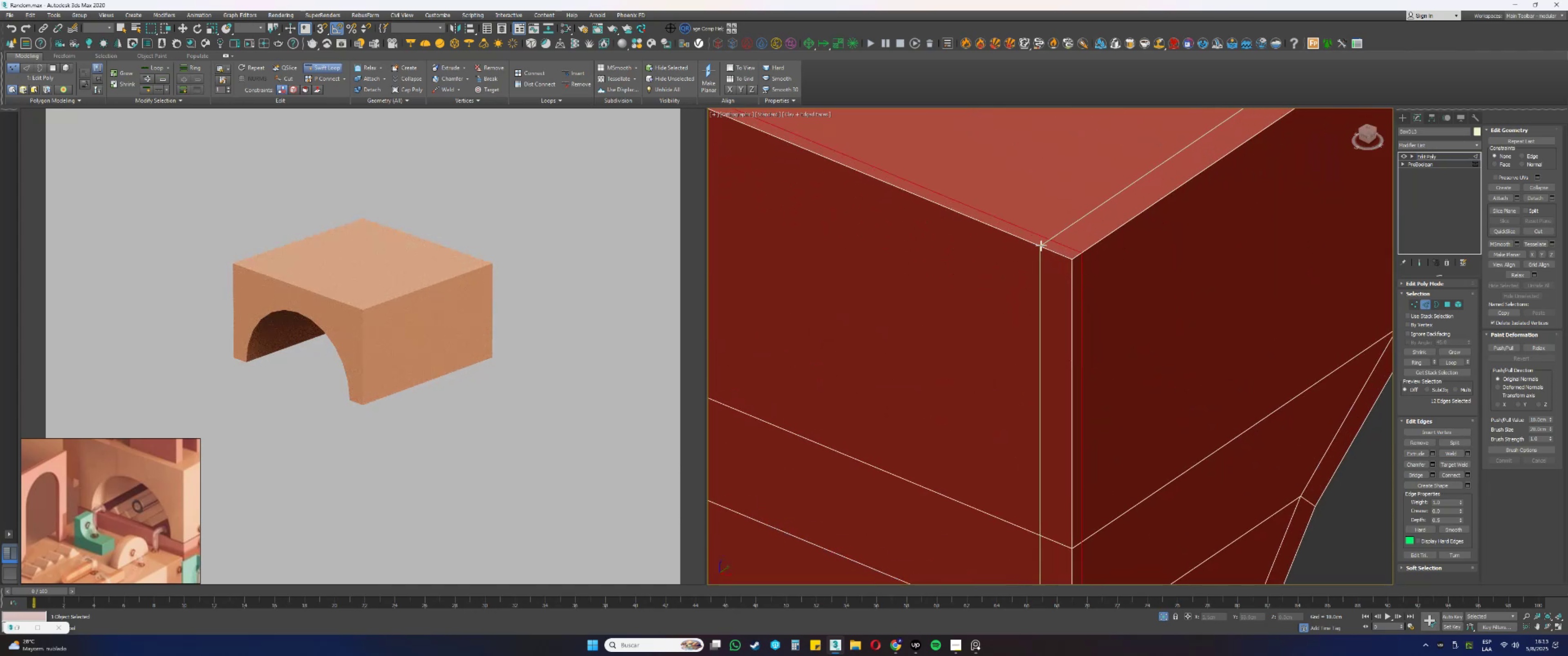 
hold_key(key=AltLeft, duration=1.09)
hold_key(key=ControlLeft, duration=1.05)
left_click_drag(start_coordinate=[1042, 252], to_coordinate=[1060, 258])
 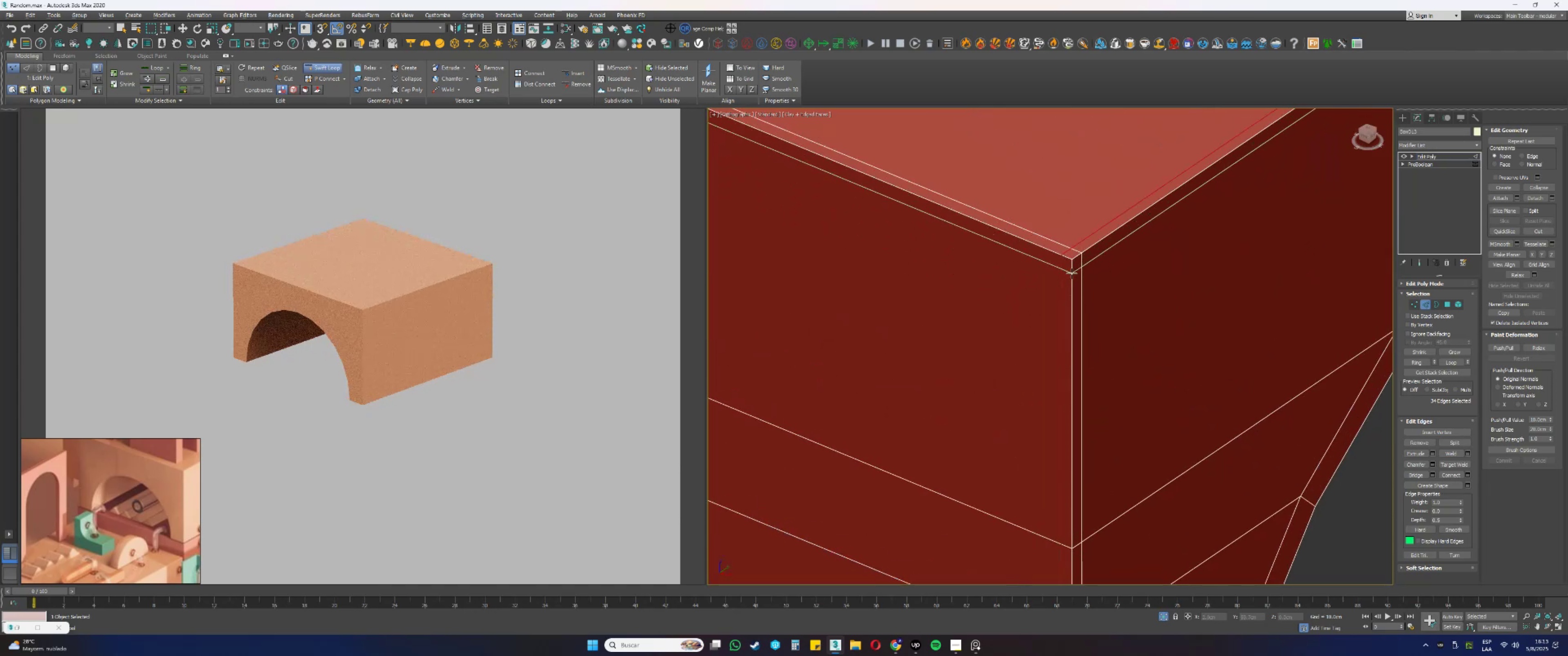 
left_click([1074, 286])
 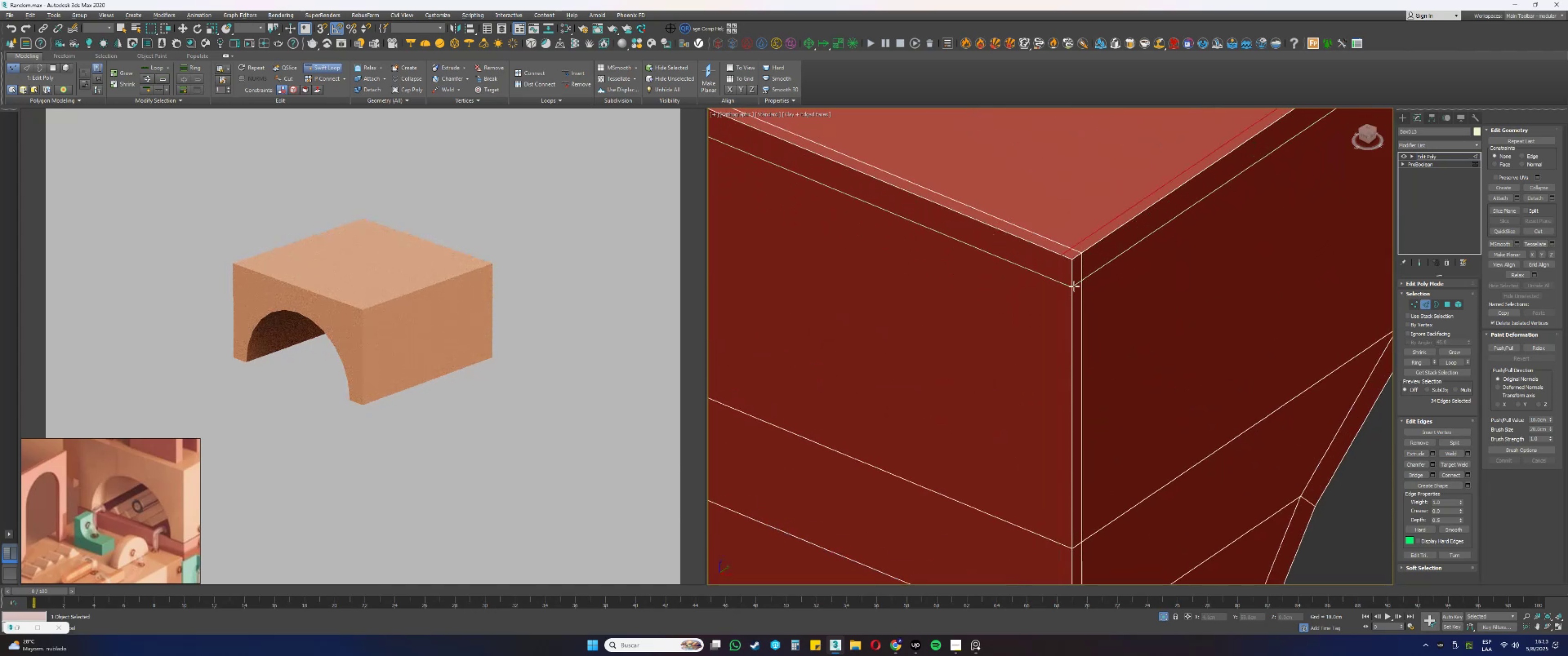 
hold_key(key=AltLeft, duration=1.23)
hold_key(key=ControlLeft, duration=1.21)
left_click_drag(start_coordinate=[1089, 276], to_coordinate=[1087, 263])
 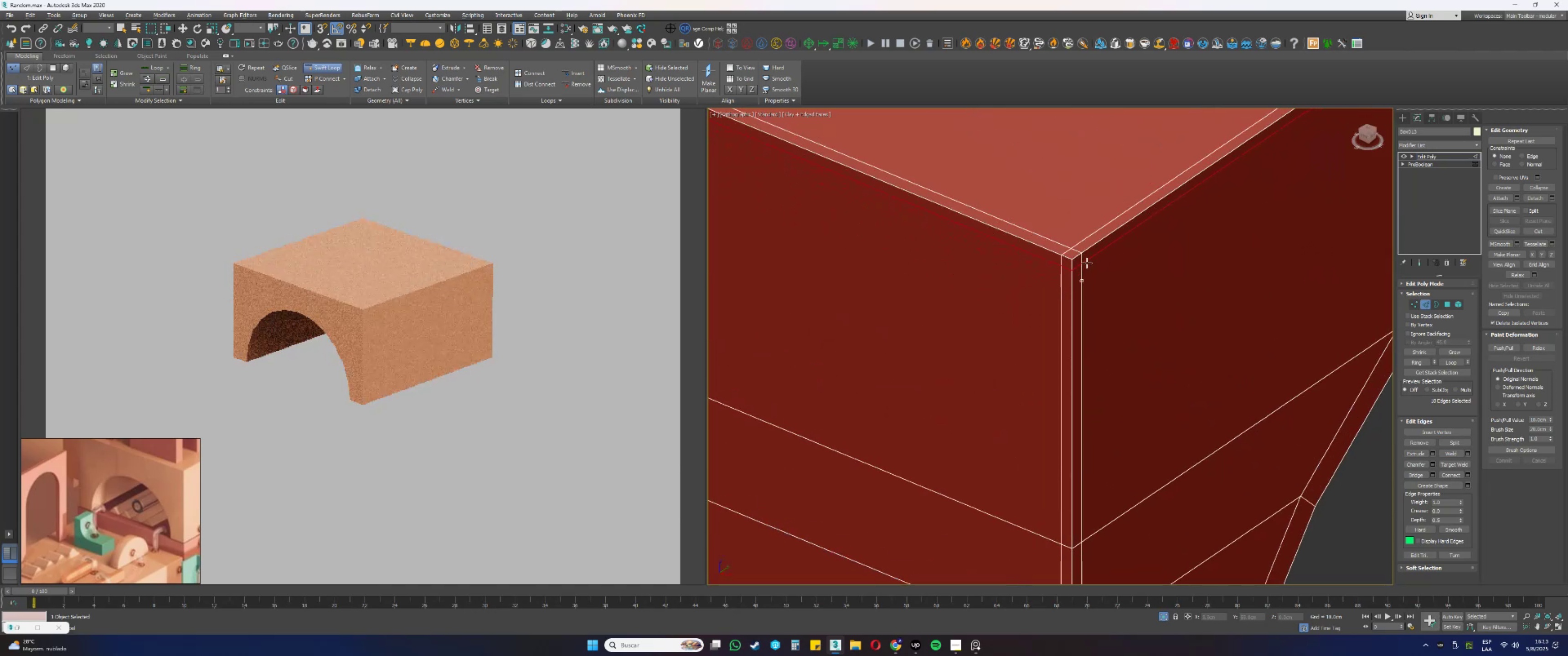 
scroll: coordinate [1078, 334], scroll_direction: down, amount: 5.0
 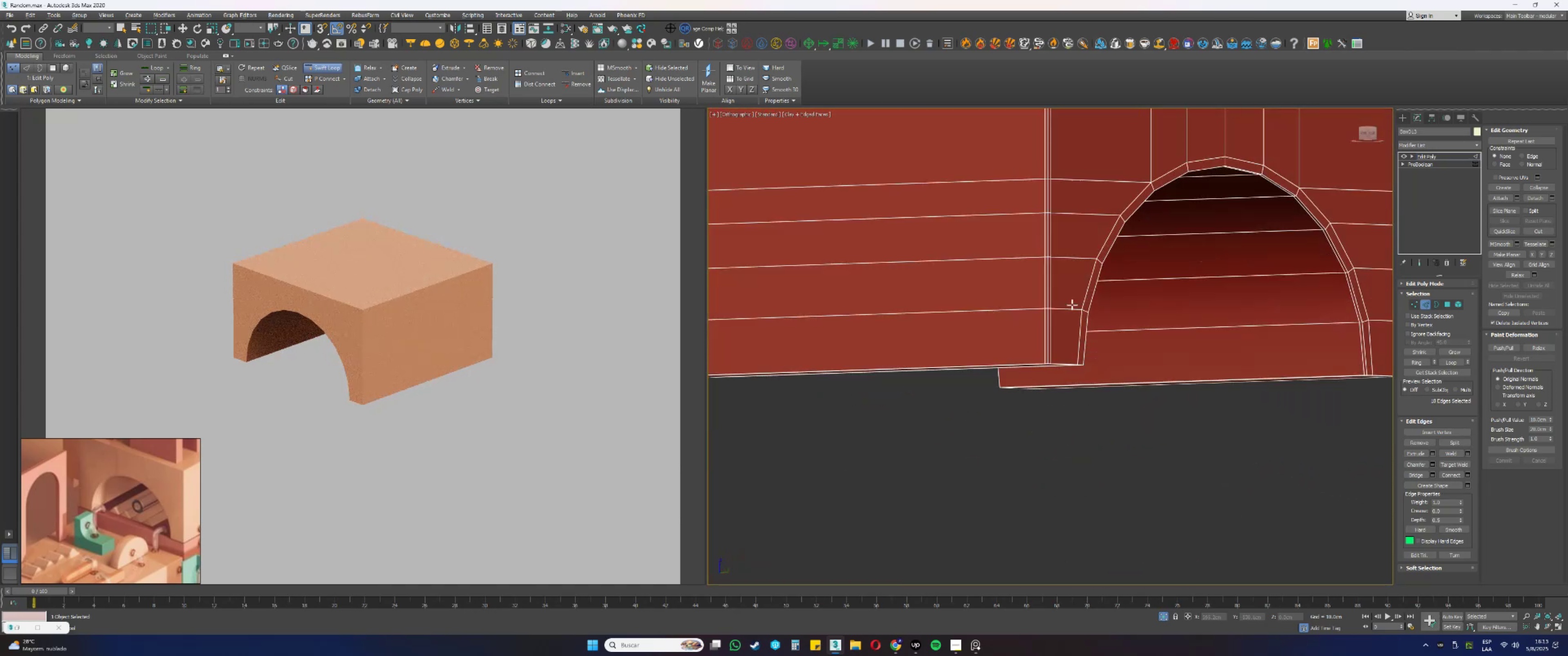 
hold_key(key=AltLeft, duration=0.4)
 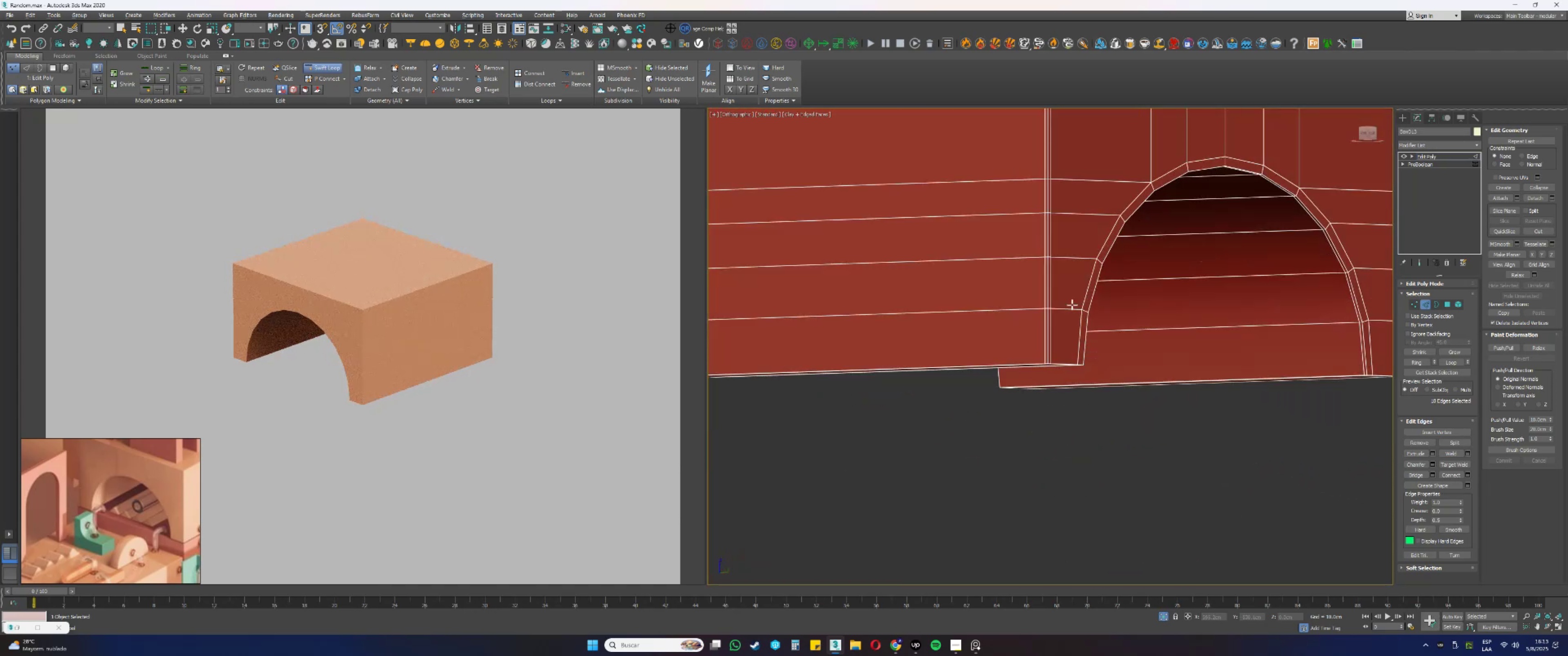 
scroll: coordinate [1052, 372], scroll_direction: up, amount: 5.0
 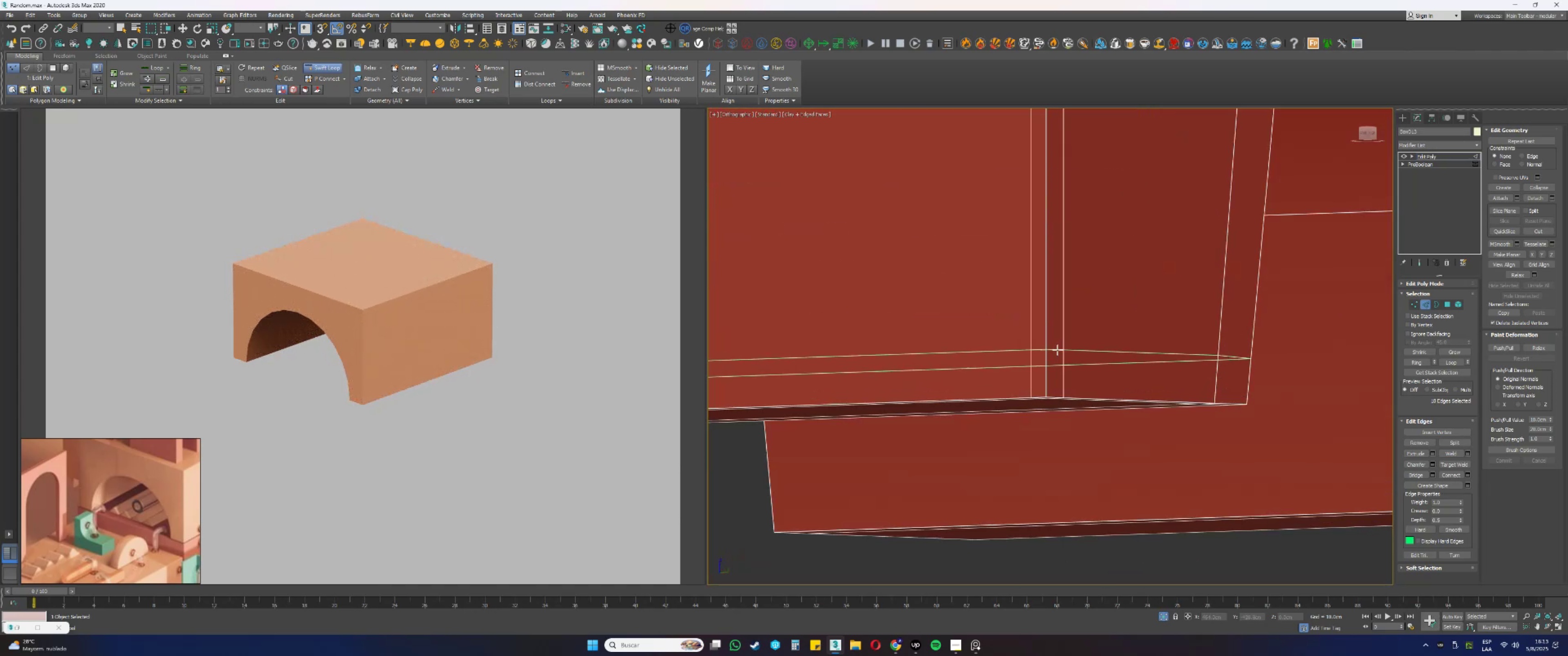 
left_click([1057, 350])
 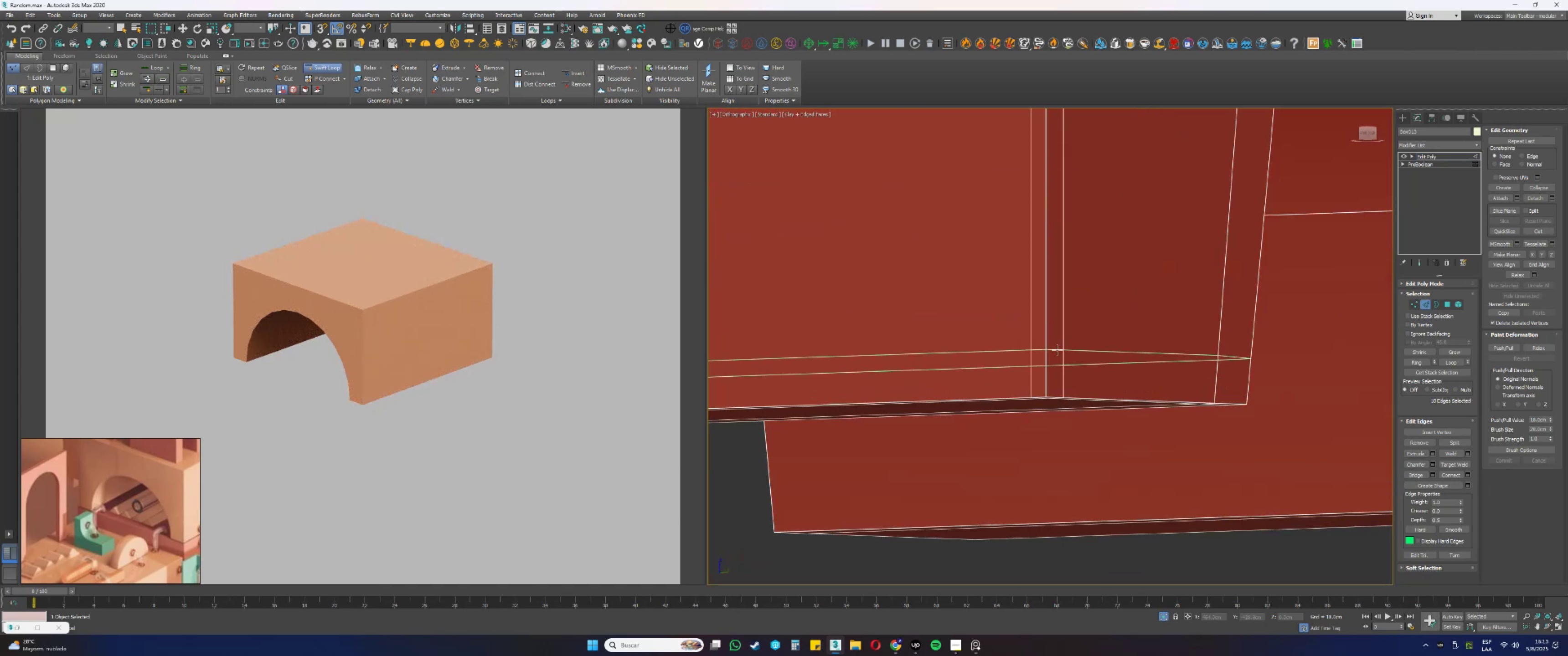 
hold_key(key=ControlLeft, duration=1.63)
hold_key(key=AltLeft, duration=1.53)
left_click_drag(start_coordinate=[1071, 350], to_coordinate=[1074, 378])
 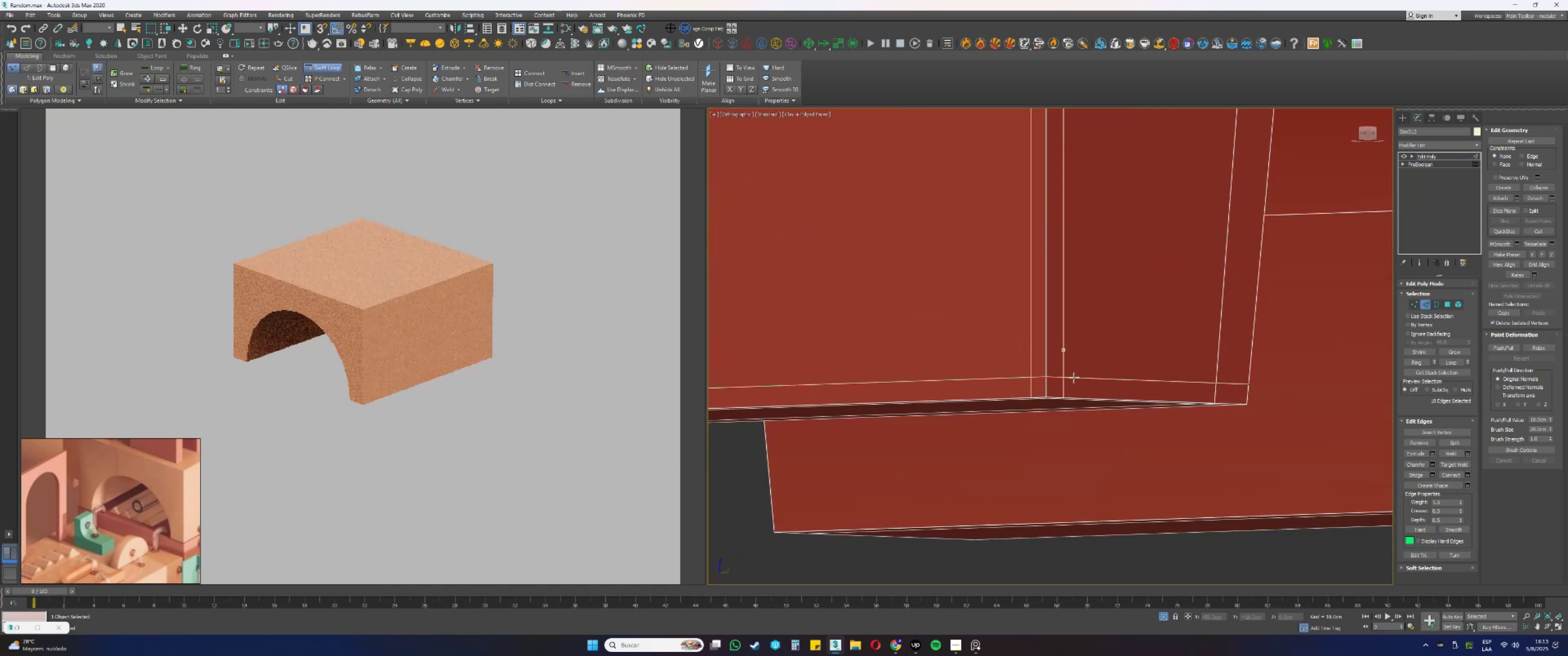 
key(Alt+Control+AltLeft)
 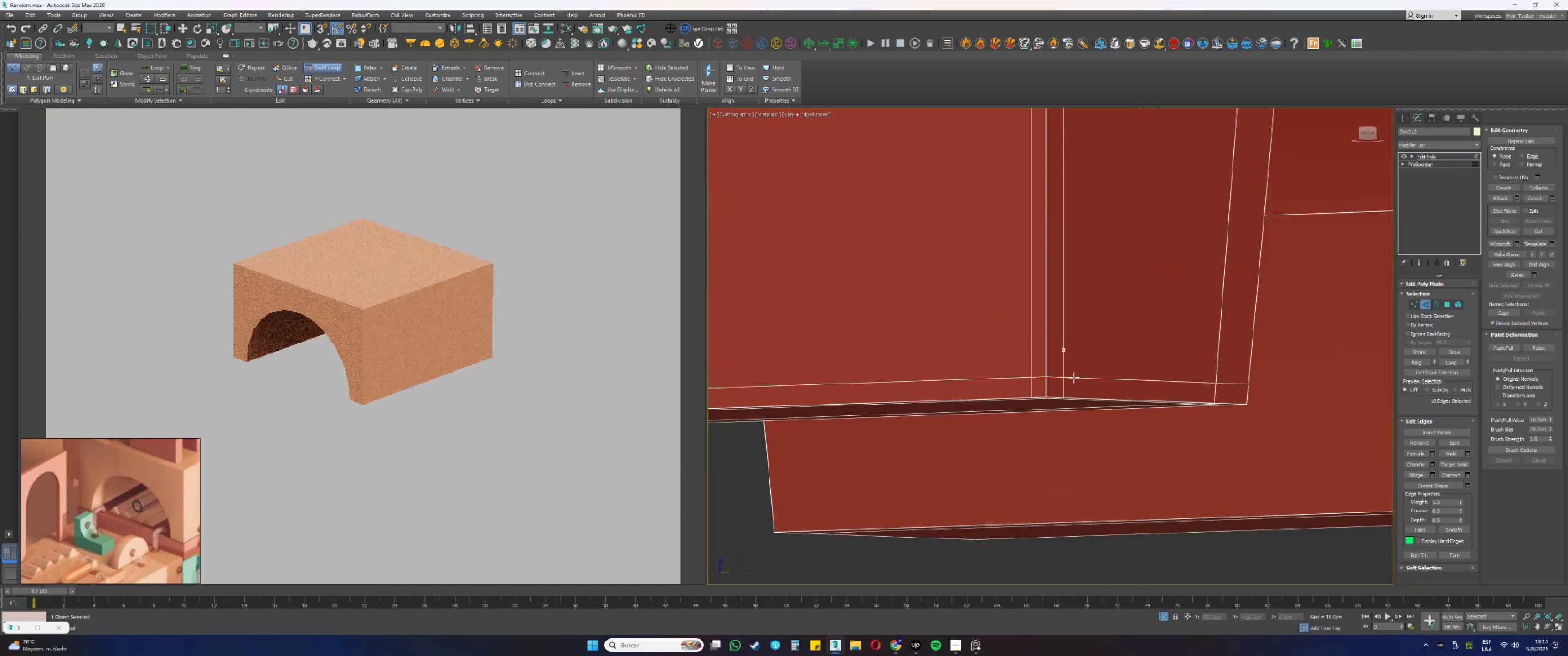 
key(Alt+Control+AltLeft)
 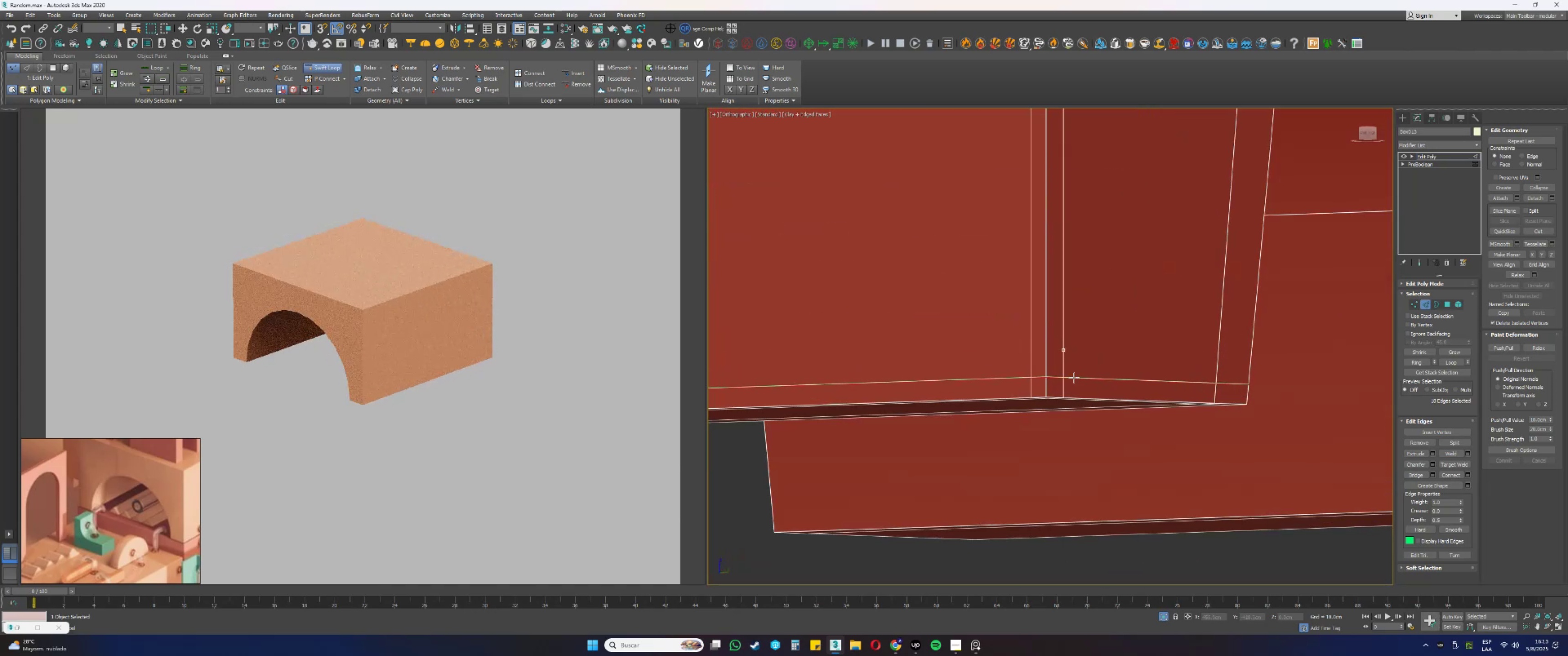 
scroll: coordinate [1137, 355], scroll_direction: down, amount: 8.0
 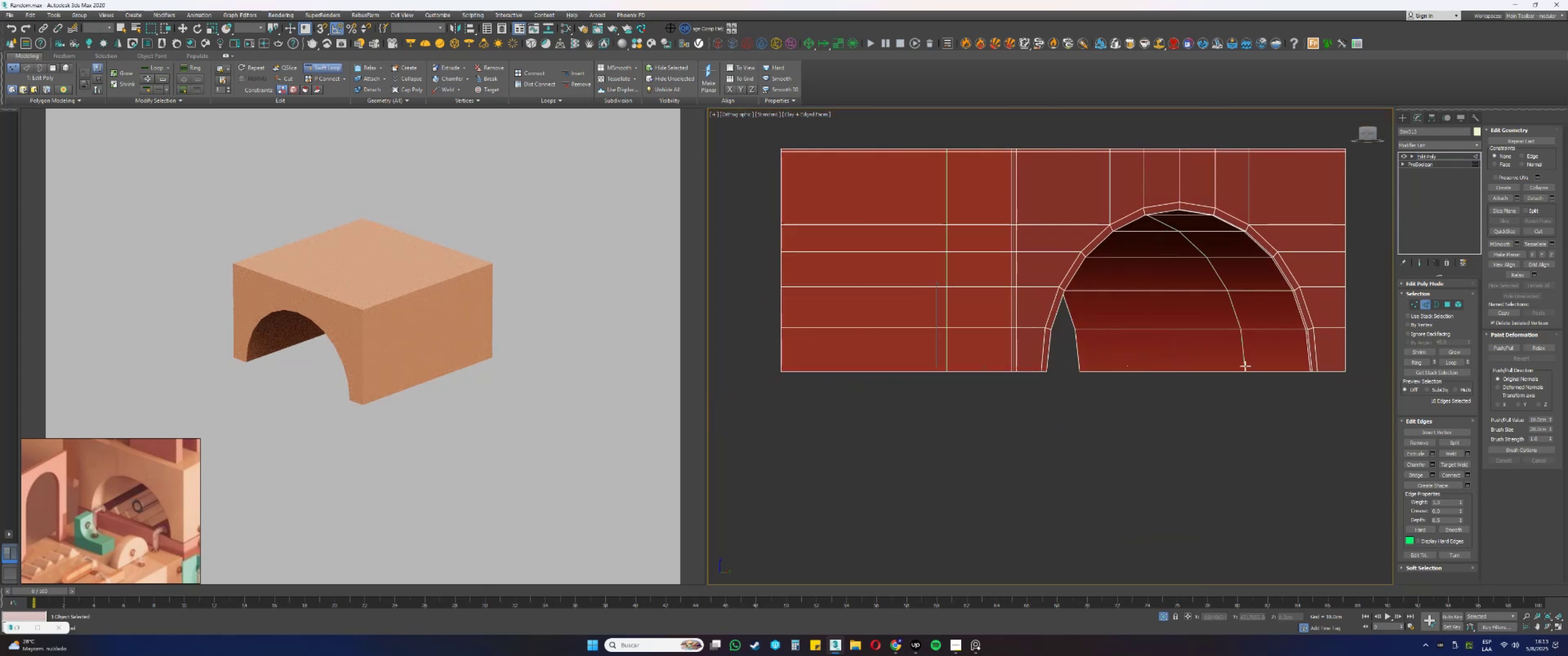 
hold_key(key=AltLeft, duration=0.35)
 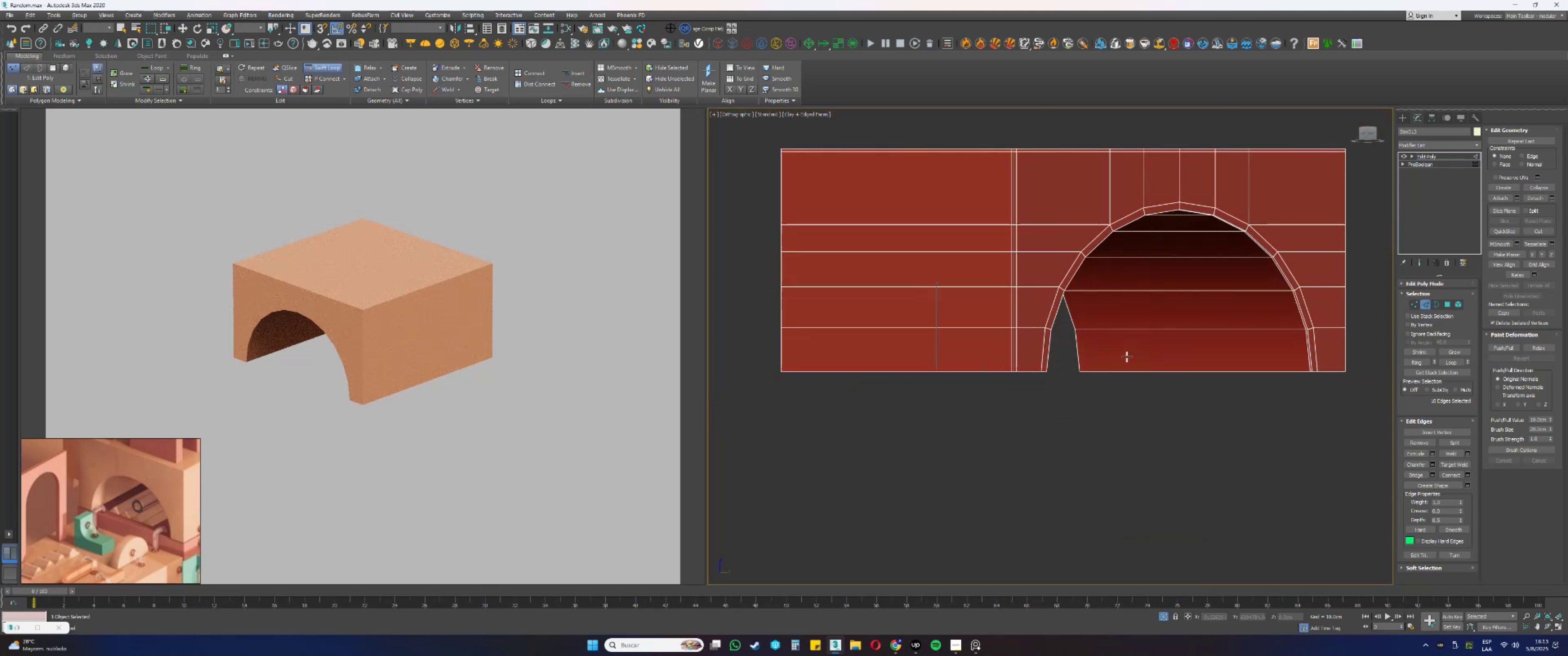 
key(Alt+AltLeft)
 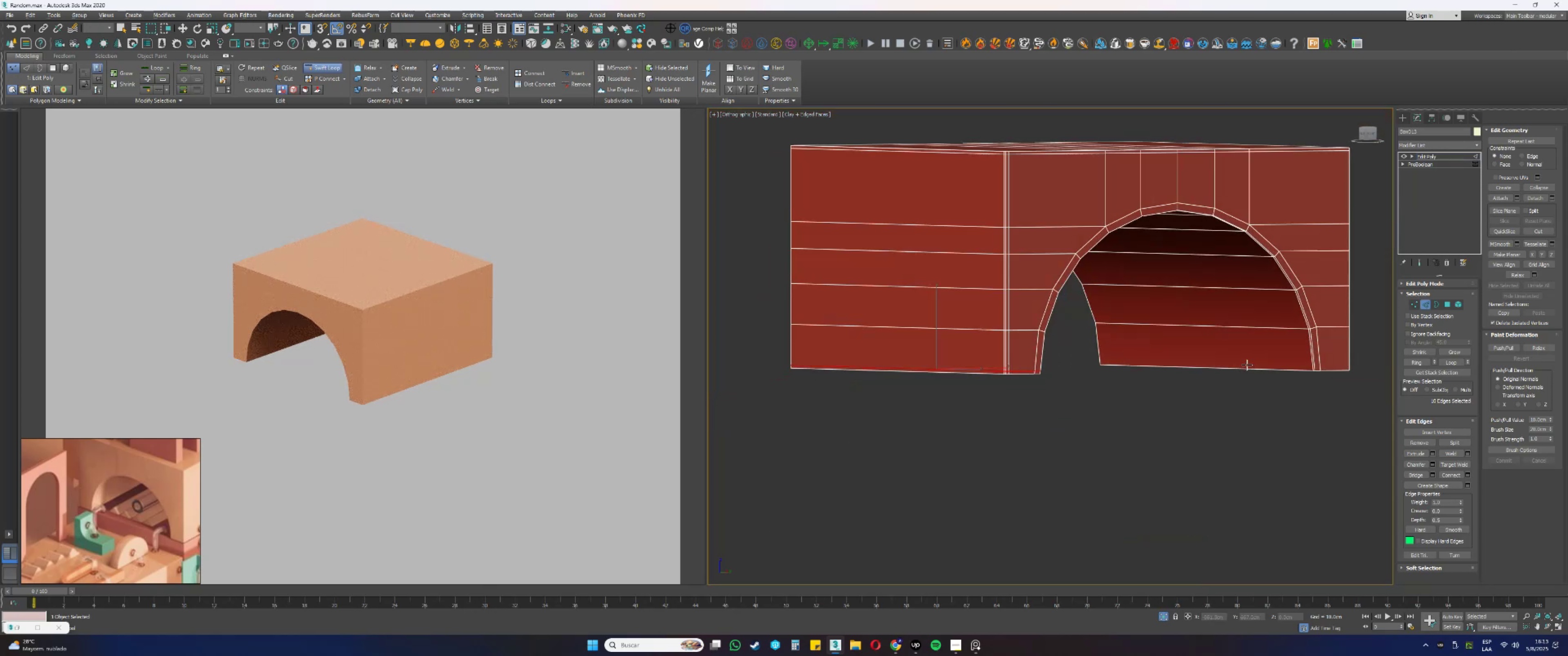 
key(Alt+AltLeft)
 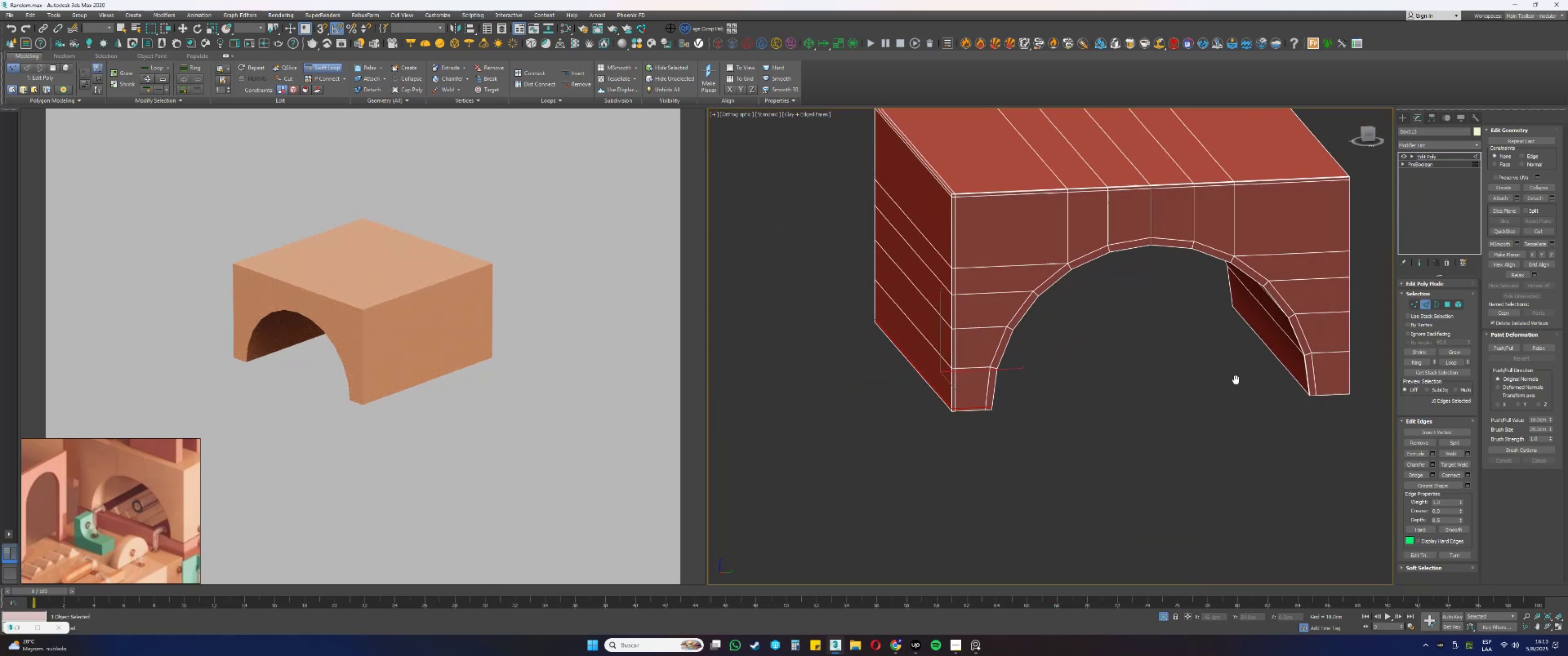 
hold_key(key=AltLeft, duration=0.33)
 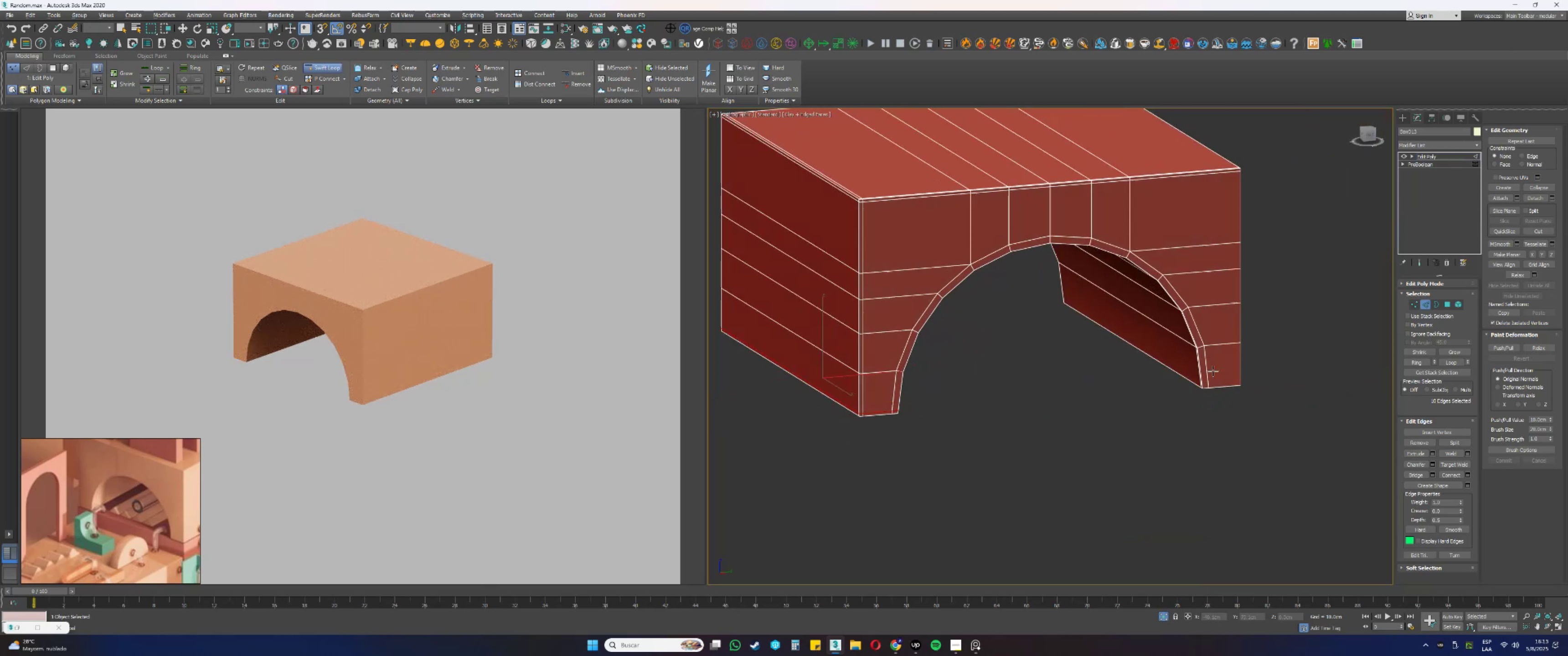 
key(Alt+AltLeft)
 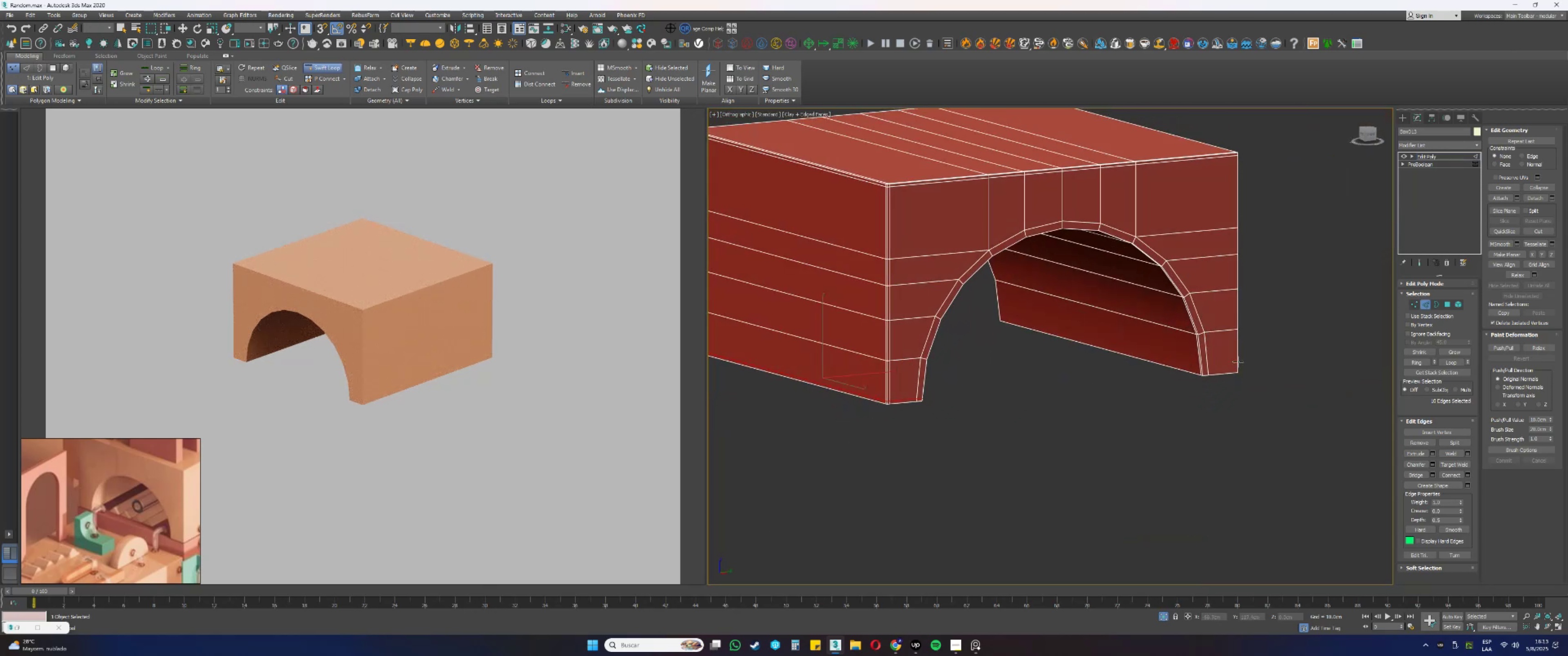 
scroll: coordinate [1200, 373], scroll_direction: up, amount: 6.0
 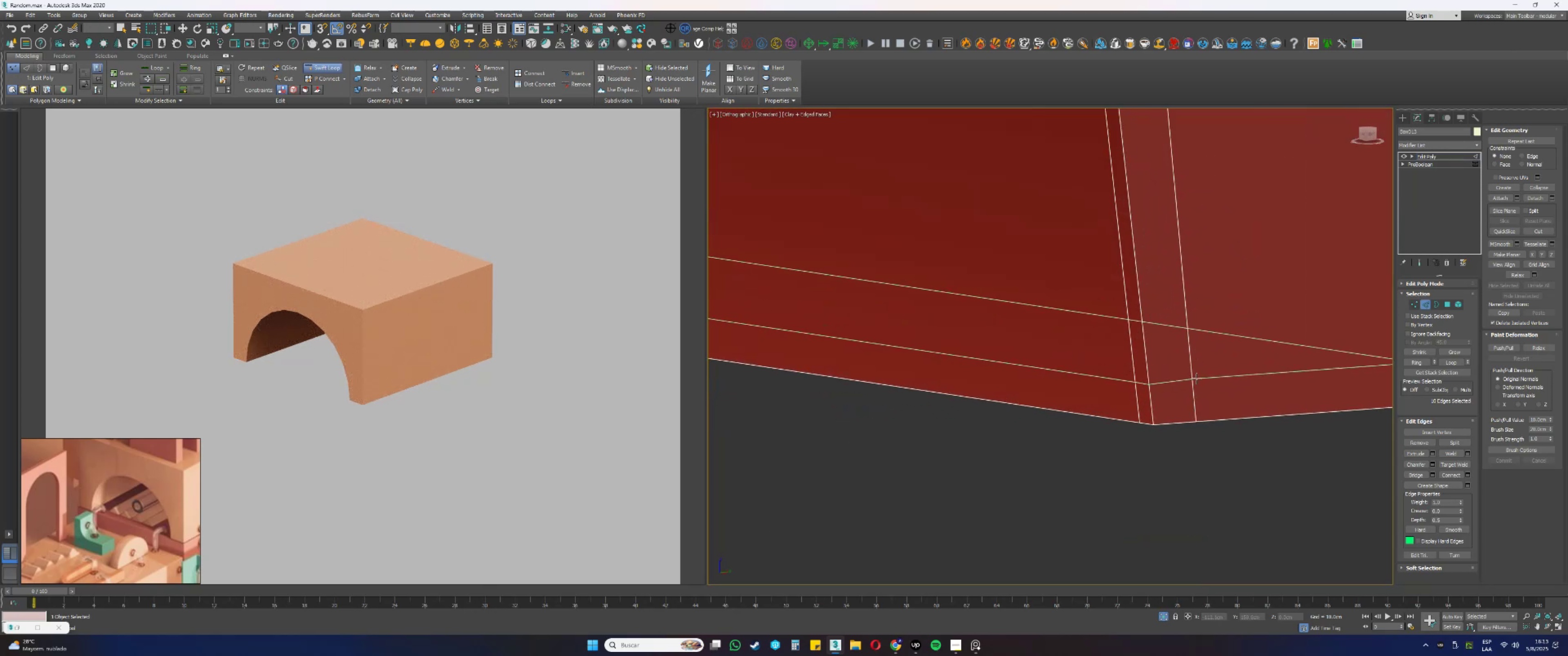 
left_click([1196, 377])
 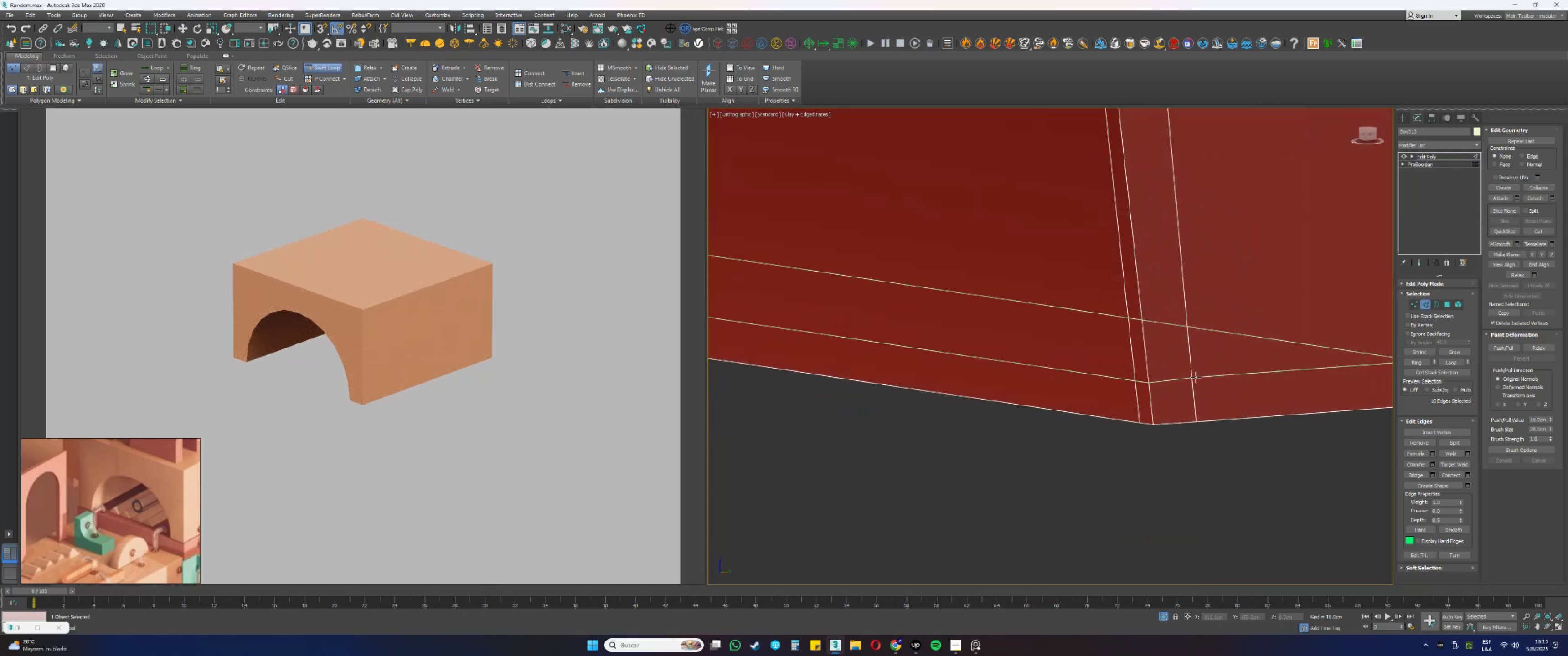 
hold_key(key=AltLeft, duration=1.2)
hold_key(key=ControlLeft, duration=1.15)
left_click_drag(start_coordinate=[1208, 378], to_coordinate=[1208, 405])
 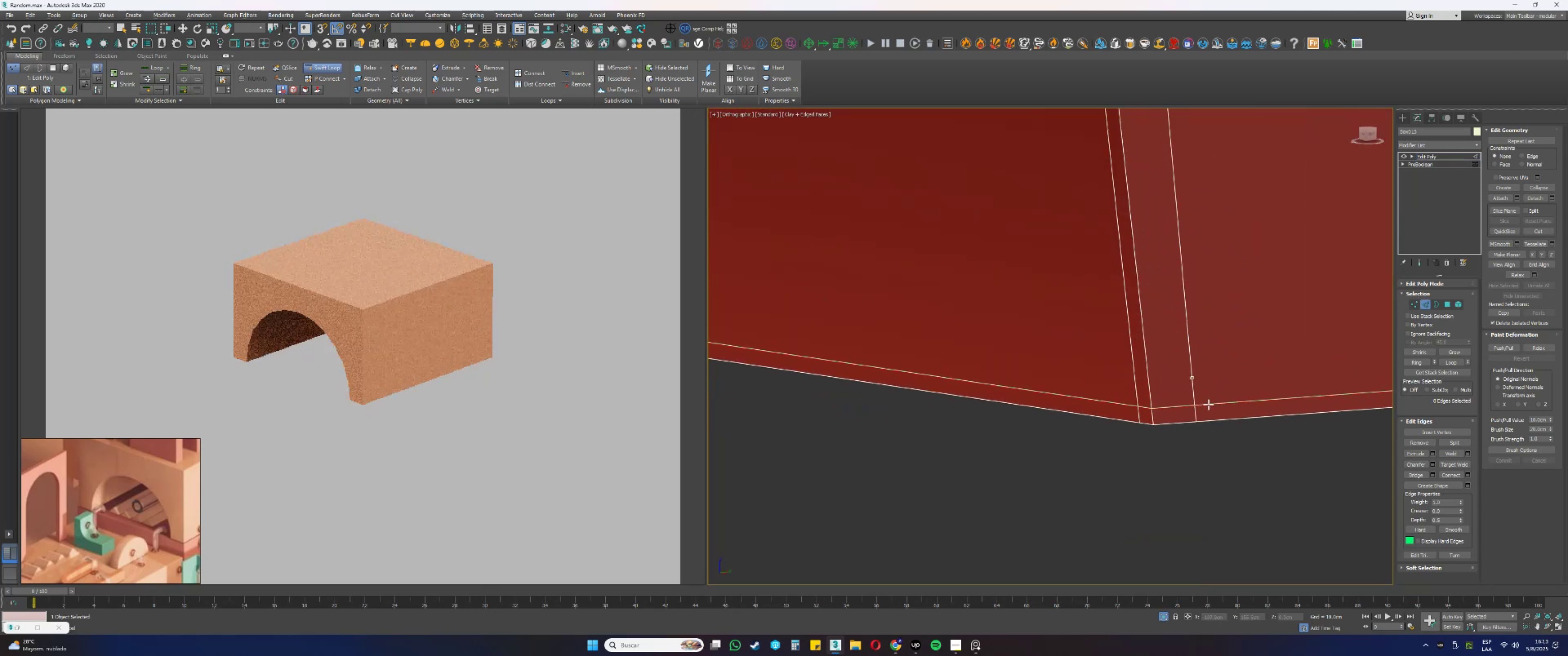 
scroll: coordinate [1180, 389], scroll_direction: down, amount: 8.0
 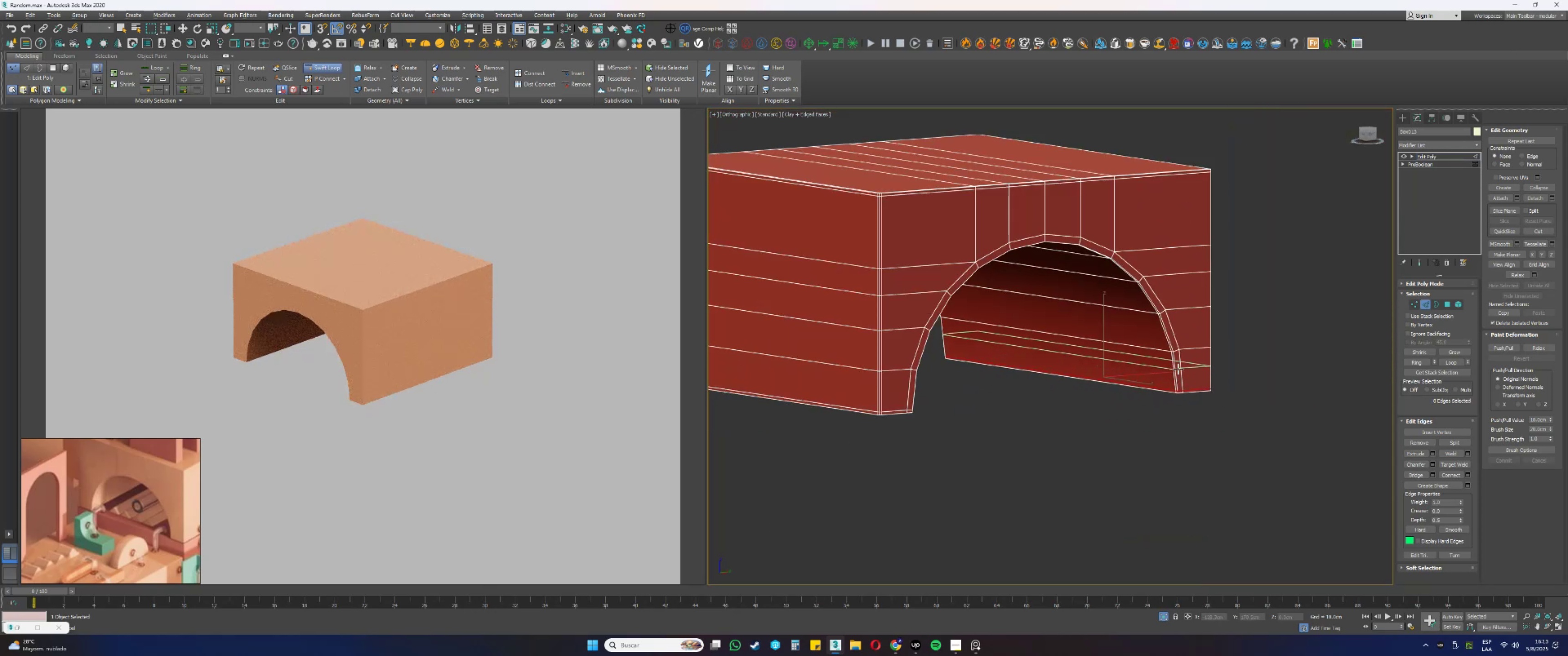 
hold_key(key=AltLeft, duration=0.38)
 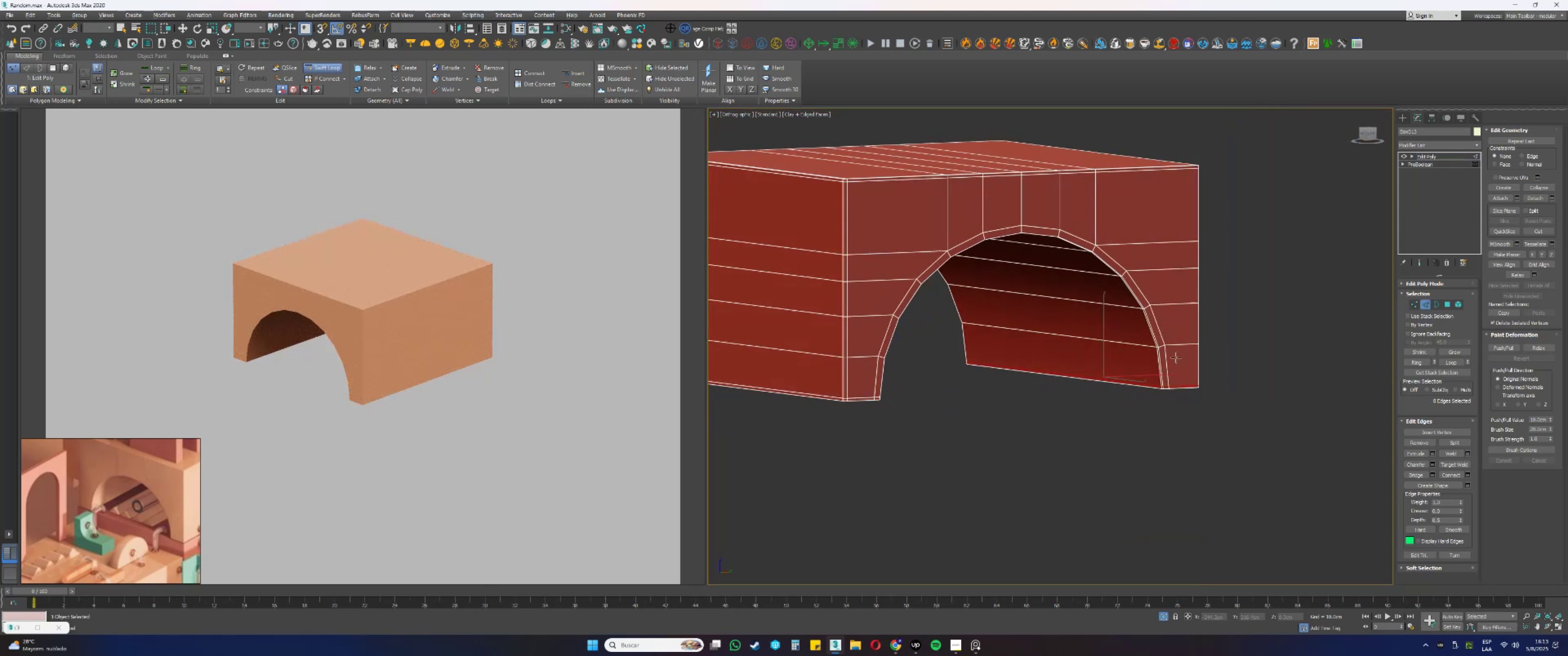 
scroll: coordinate [1143, 412], scroll_direction: up, amount: 6.0
 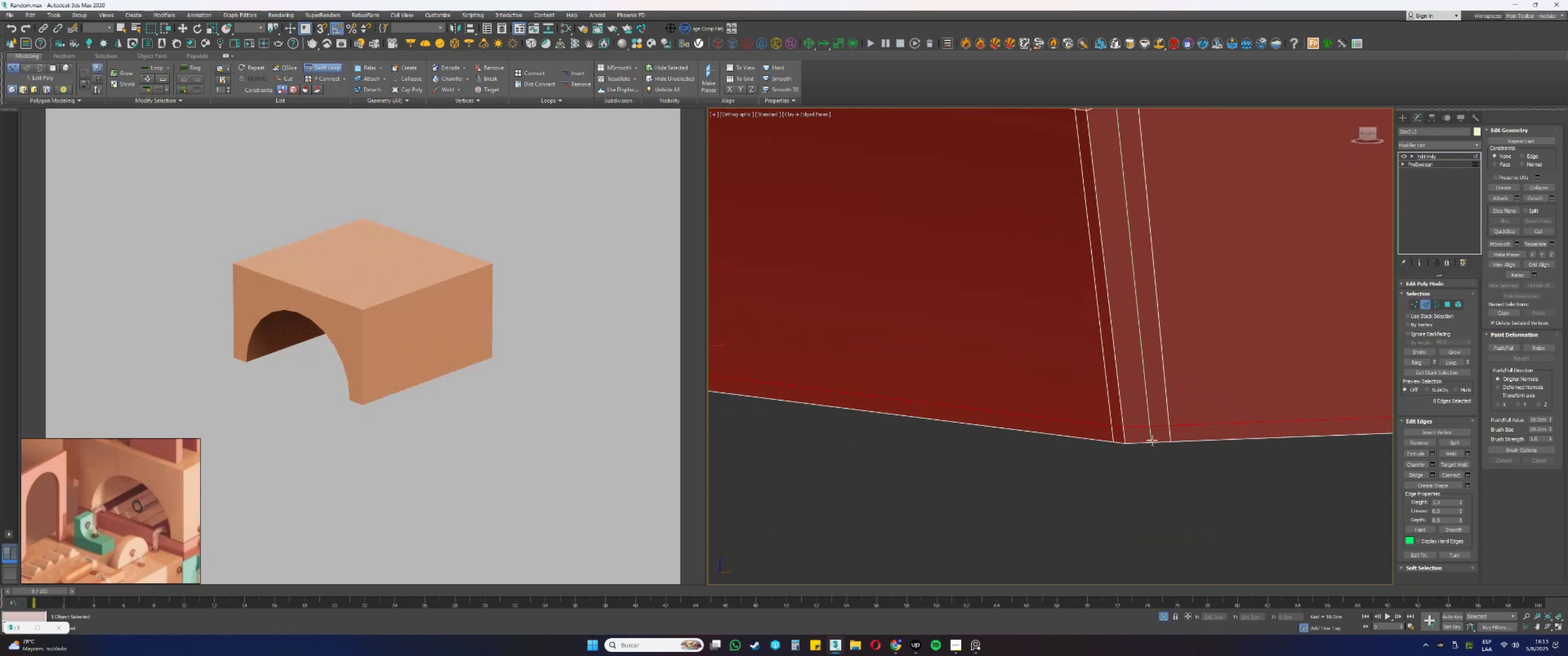 
left_click([1156, 441])
 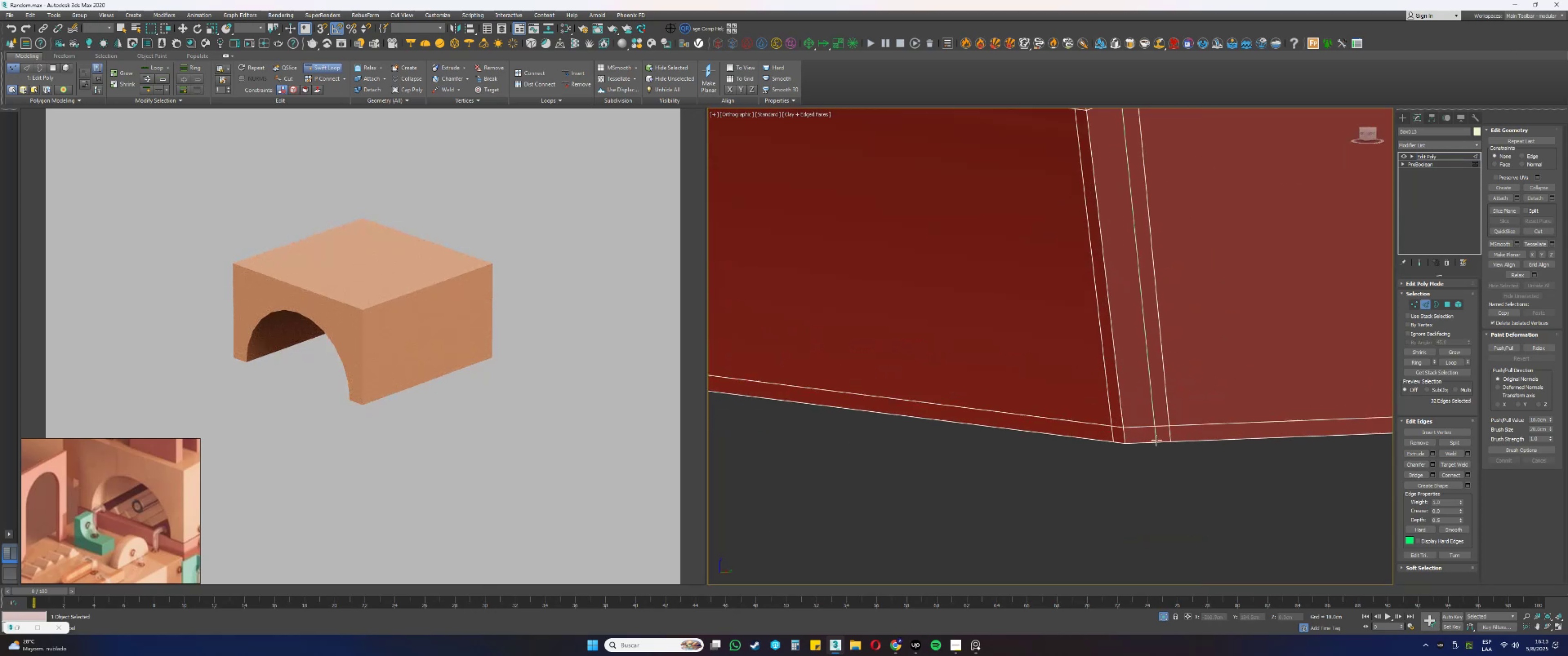 
hold_key(key=AltLeft, duration=1.45)
hold_key(key=ControlLeft, duration=1.41)
left_click_drag(start_coordinate=[1154, 432], to_coordinate=[1135, 438])
 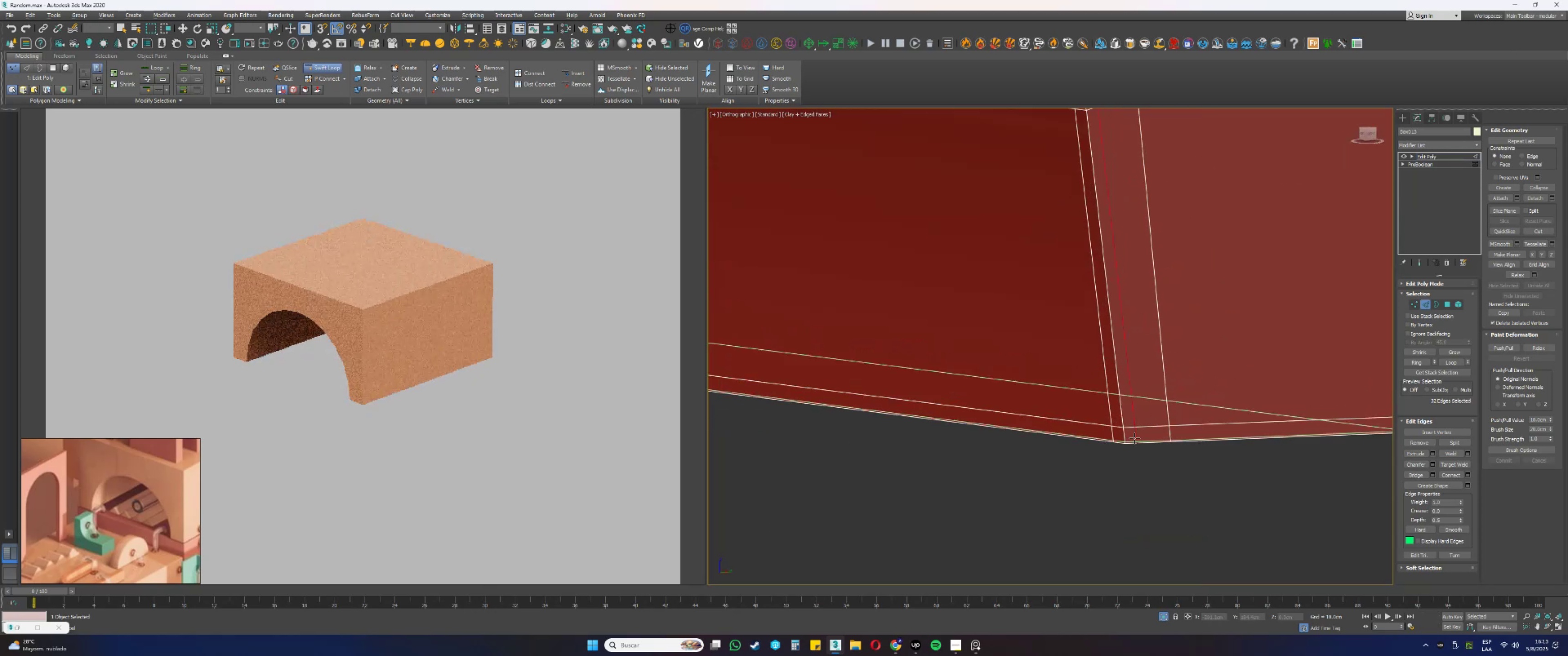 
scroll: coordinate [1166, 387], scroll_direction: down, amount: 9.0
 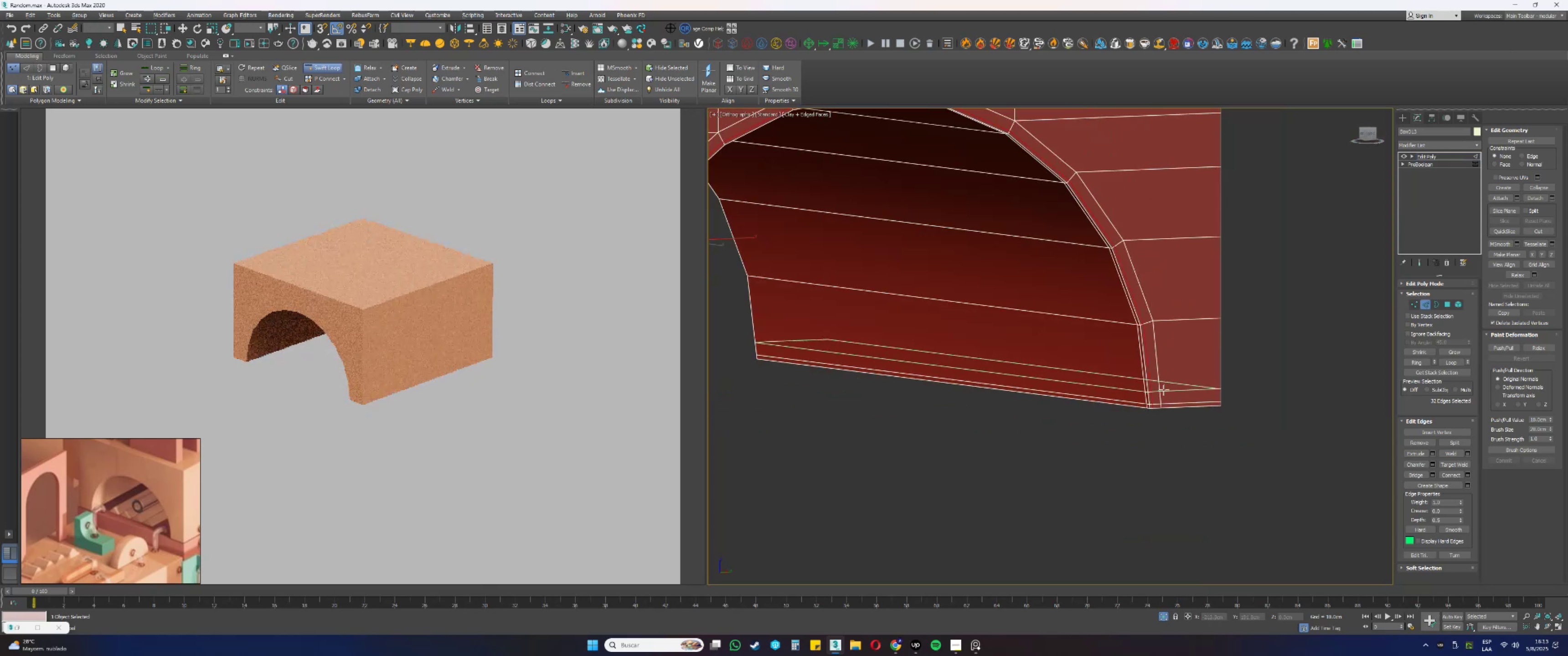 
hold_key(key=AltLeft, duration=0.6)
 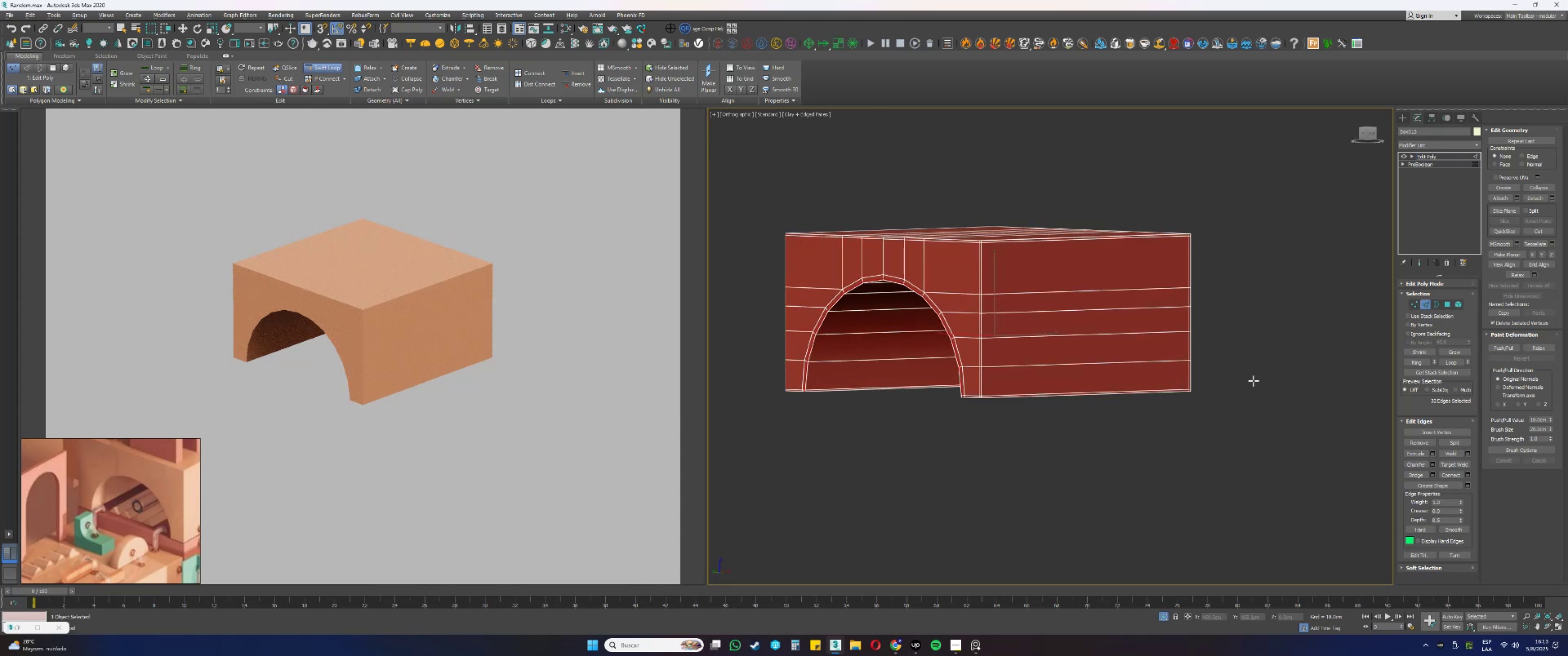 
key(Alt+AltLeft)
 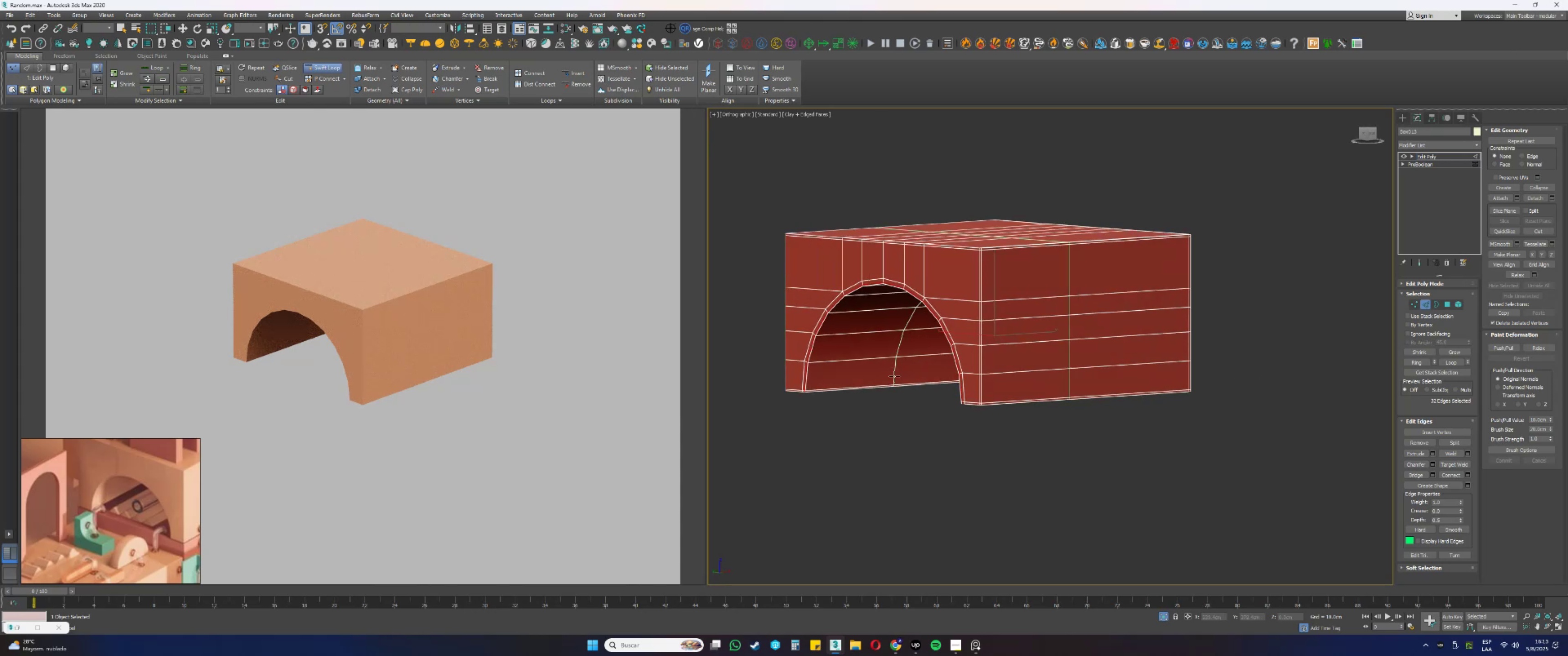 
key(Alt+AltLeft)
 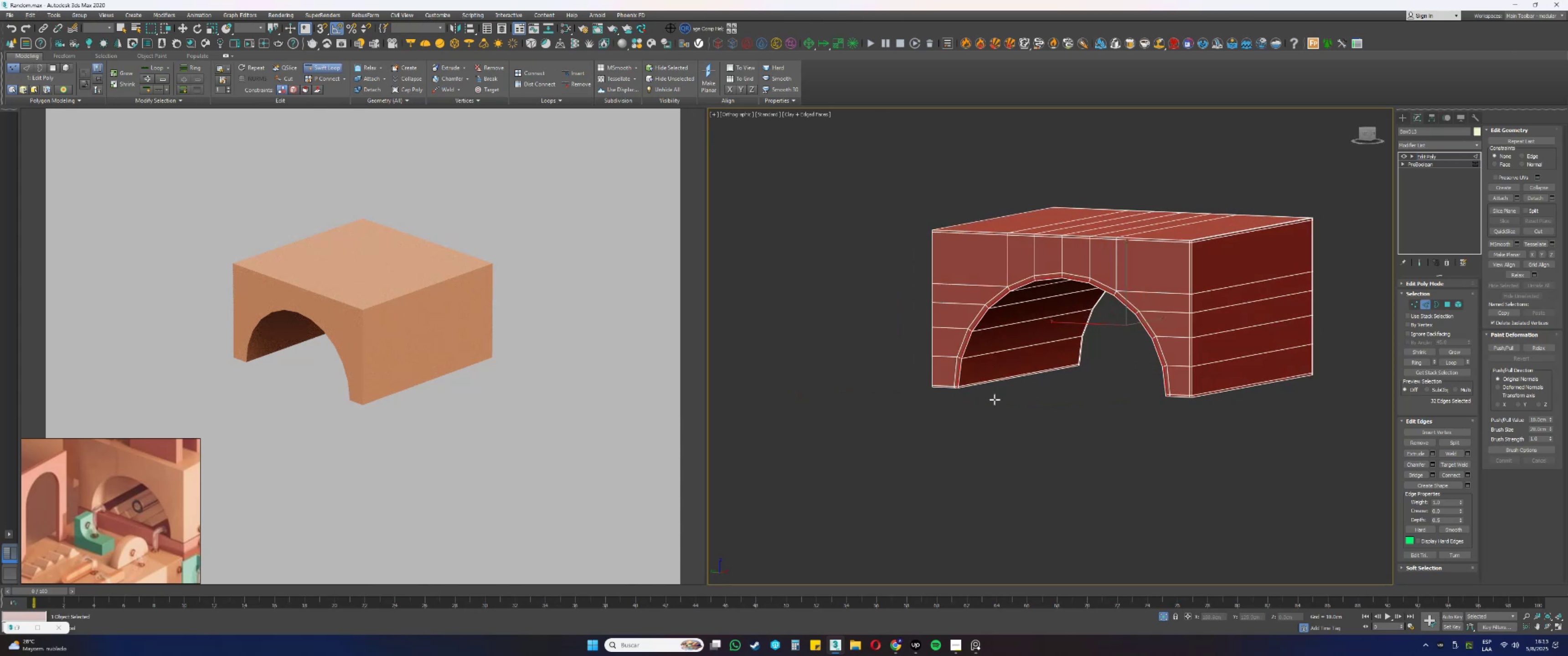 
scroll: coordinate [1006, 410], scroll_direction: up, amount: 7.0
 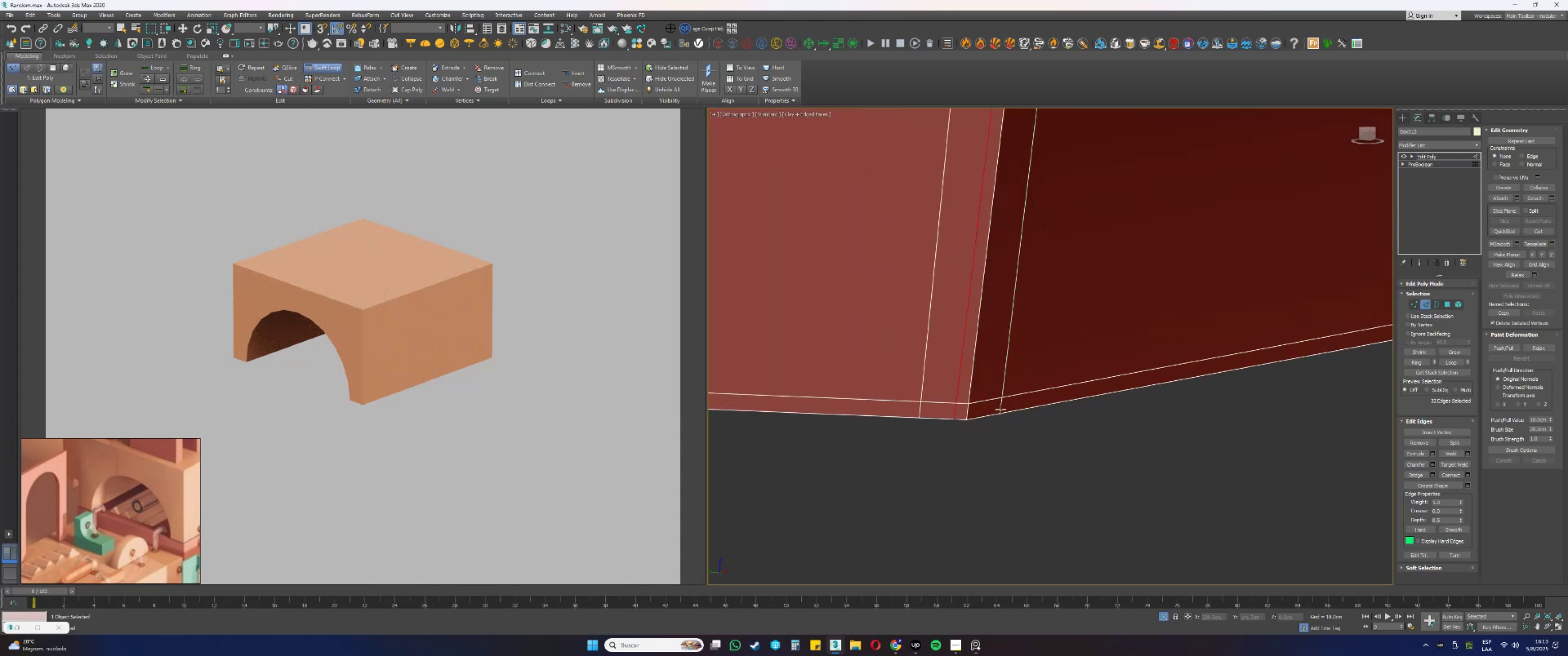 
left_click([1001, 409])
 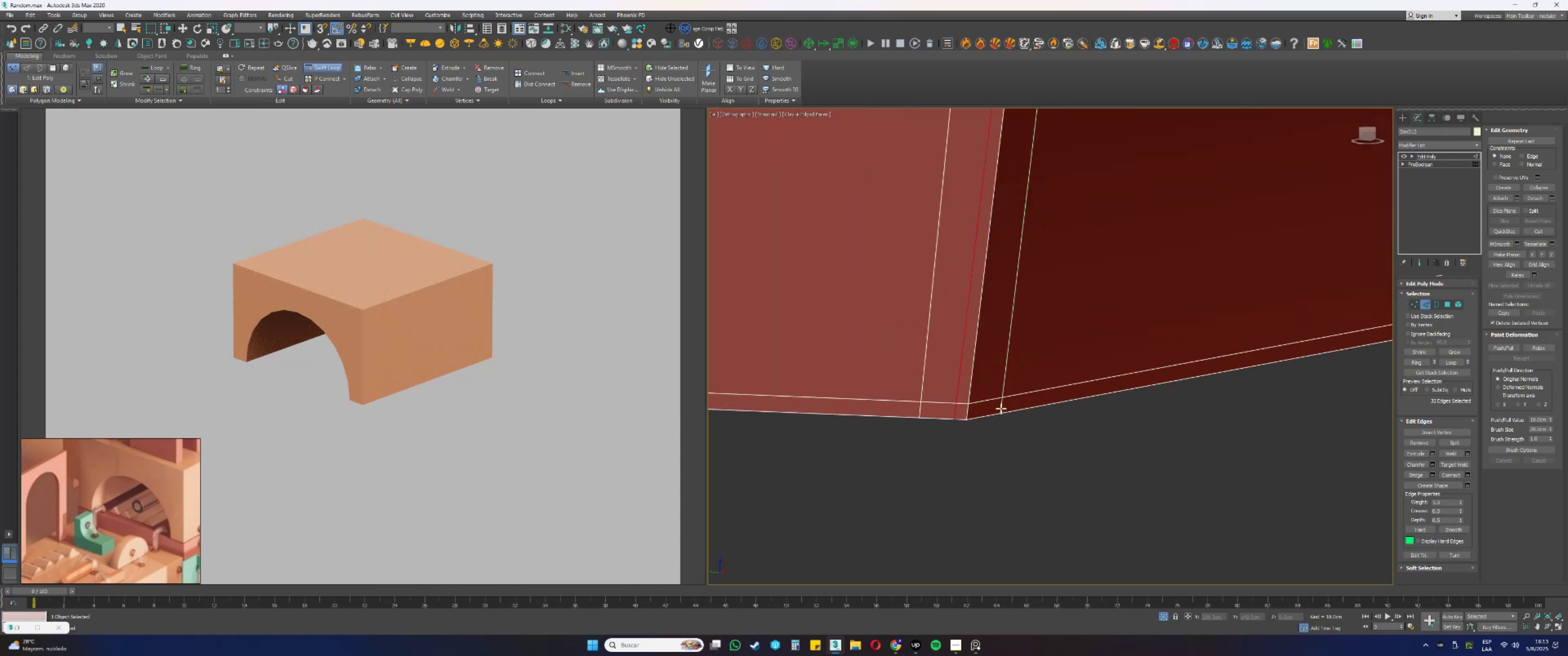 
hold_key(key=AltLeft, duration=1.34)
hold_key(key=ControlLeft, duration=1.31)
left_click_drag(start_coordinate=[1003, 384], to_coordinate=[977, 390])
 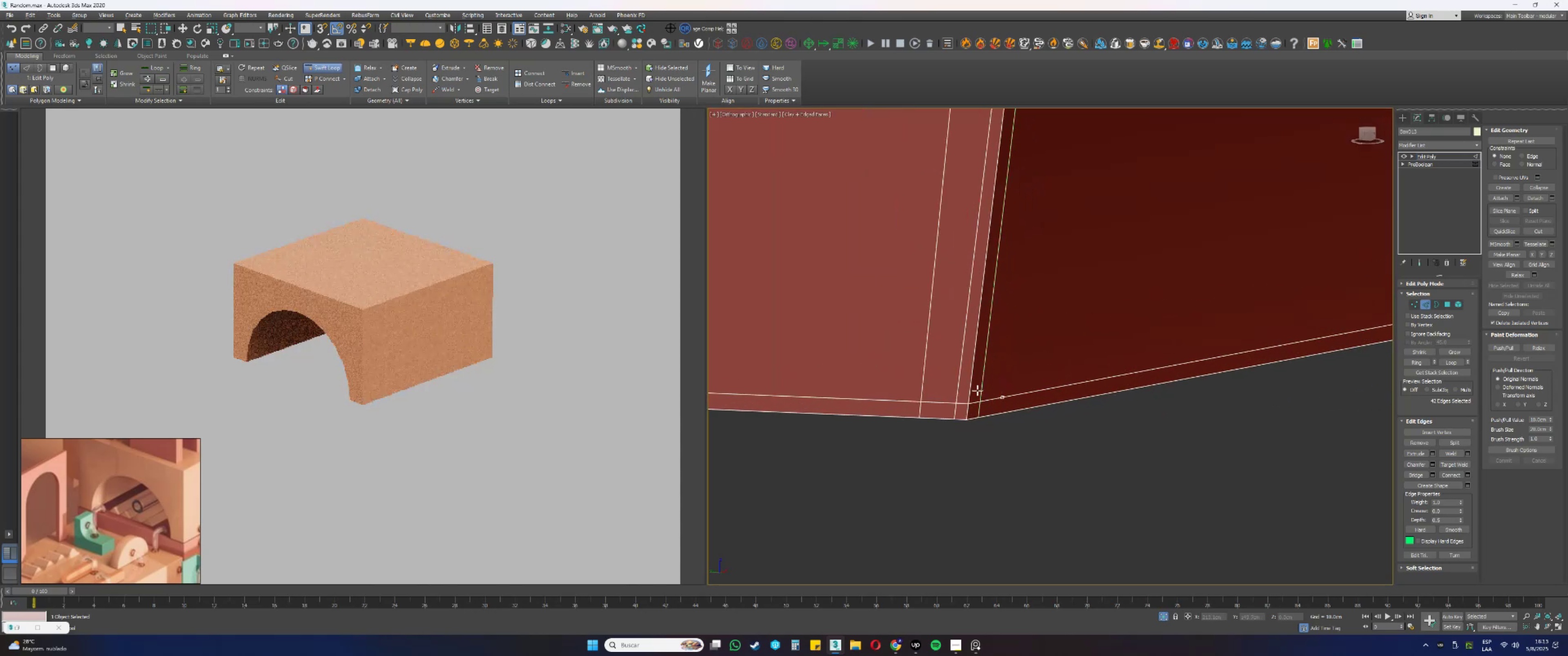 
scroll: coordinate [1015, 354], scroll_direction: down, amount: 10.0
 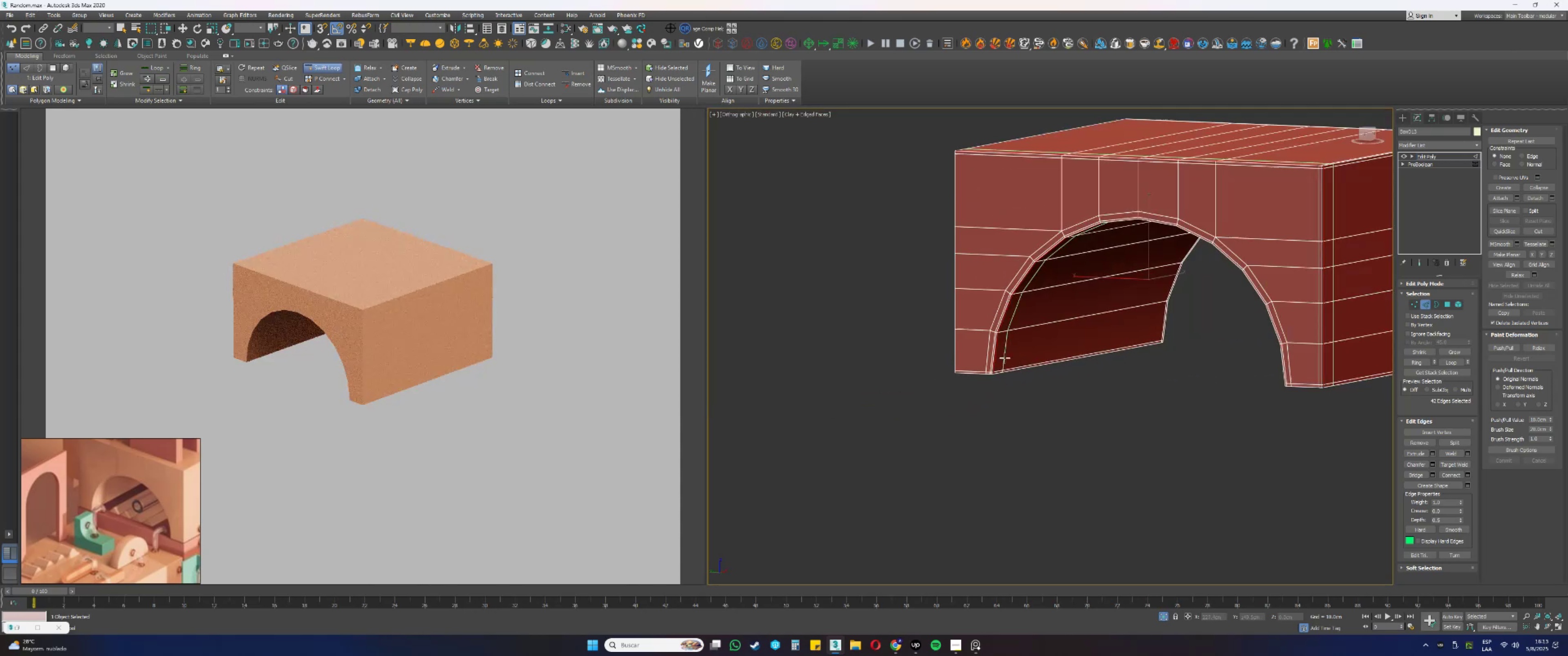 
hold_key(key=AltLeft, duration=0.57)
 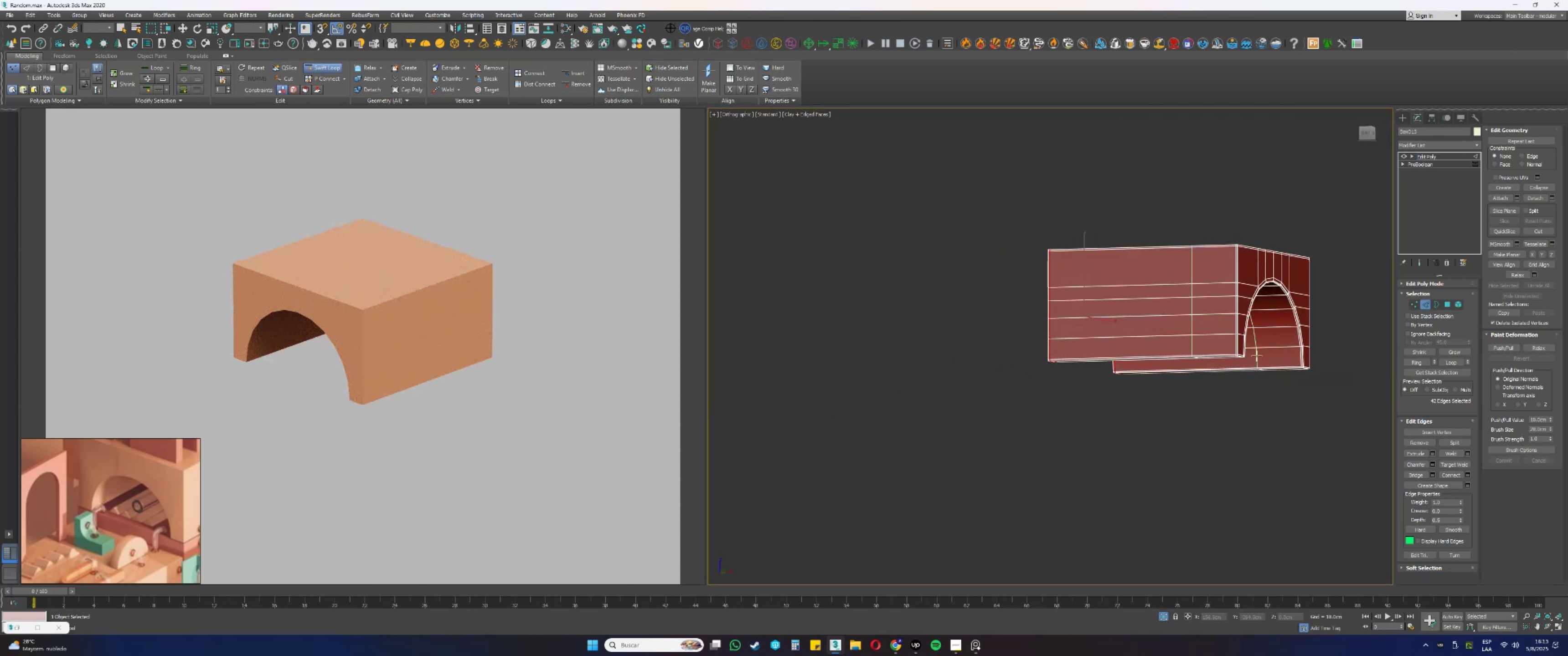 
scroll: coordinate [1237, 368], scroll_direction: up, amount: 2.0
 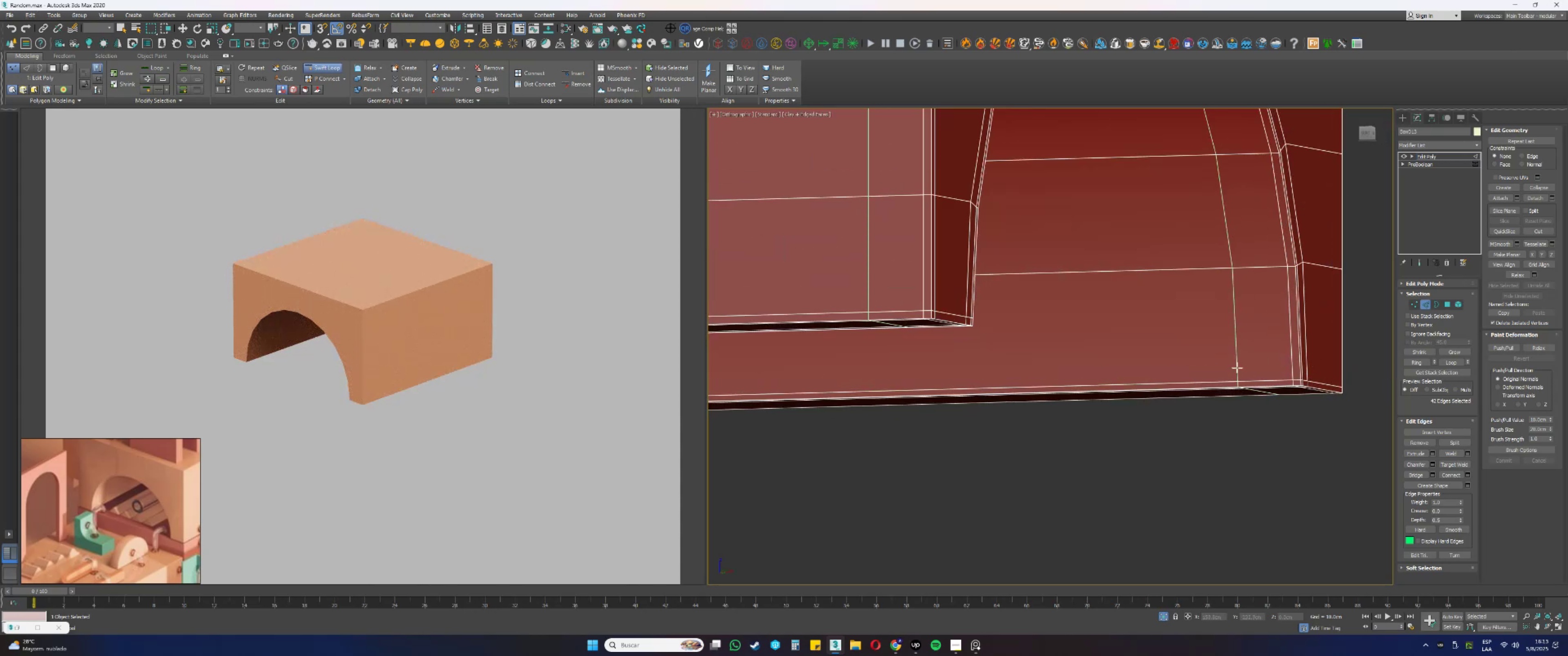 
hold_key(key=AltLeft, duration=0.43)
 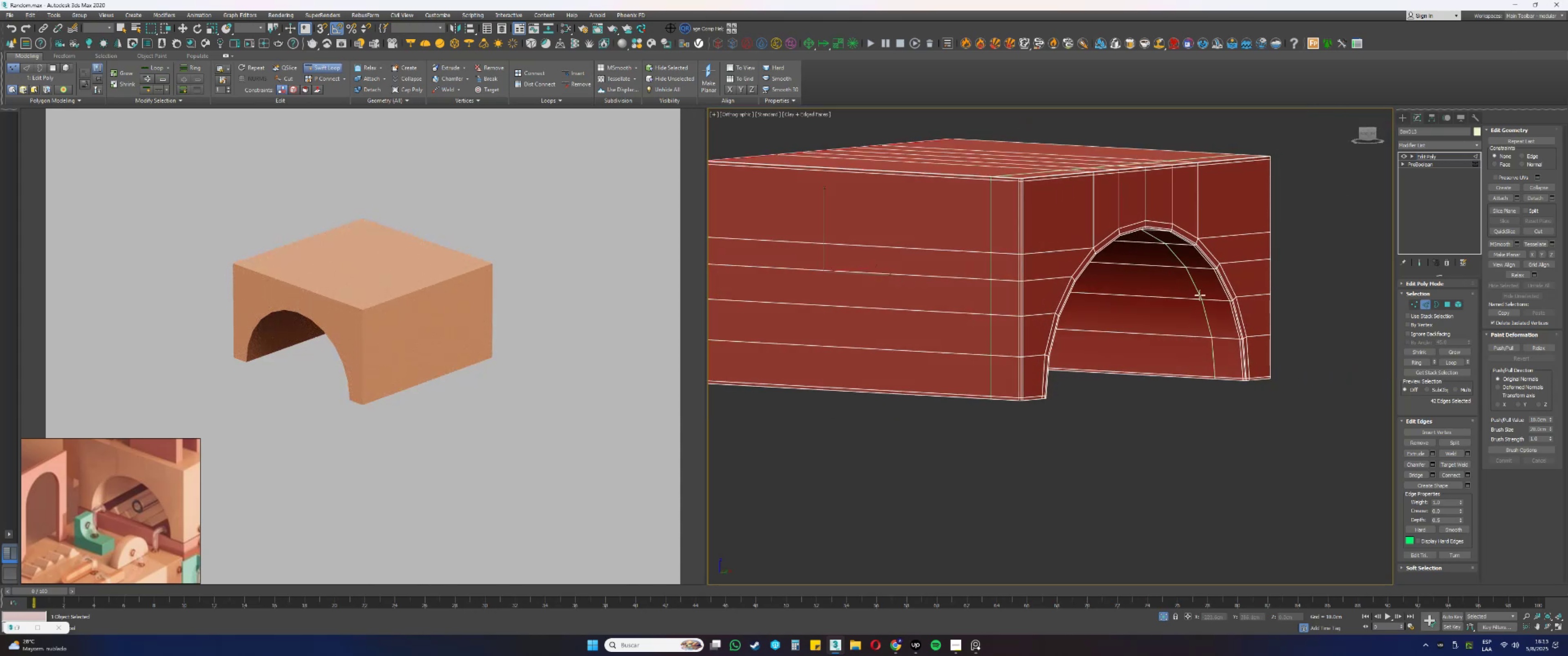 
hold_key(key=AltLeft, duration=0.83)
scroll: coordinate [1106, 308], scroll_direction: down, amount: 1.0
 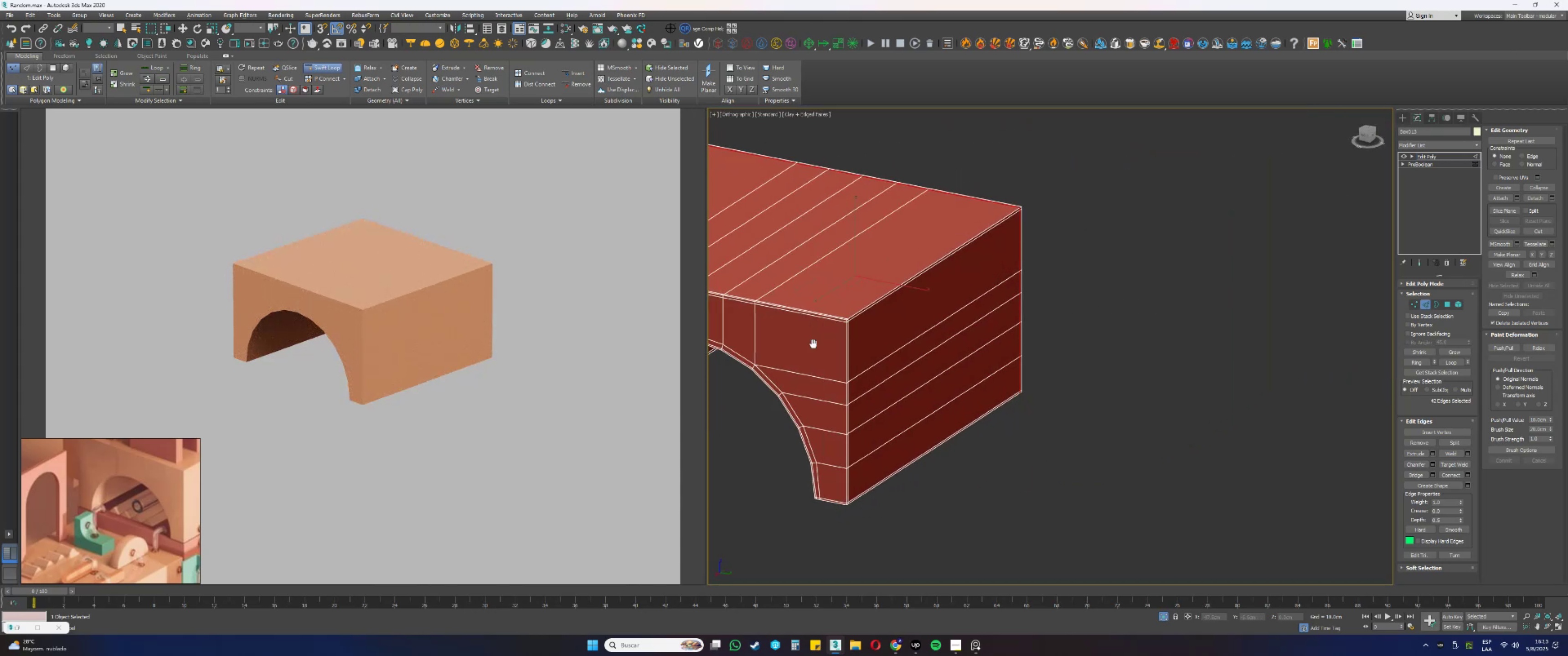 
scroll: coordinate [1073, 348], scroll_direction: up, amount: 6.0
 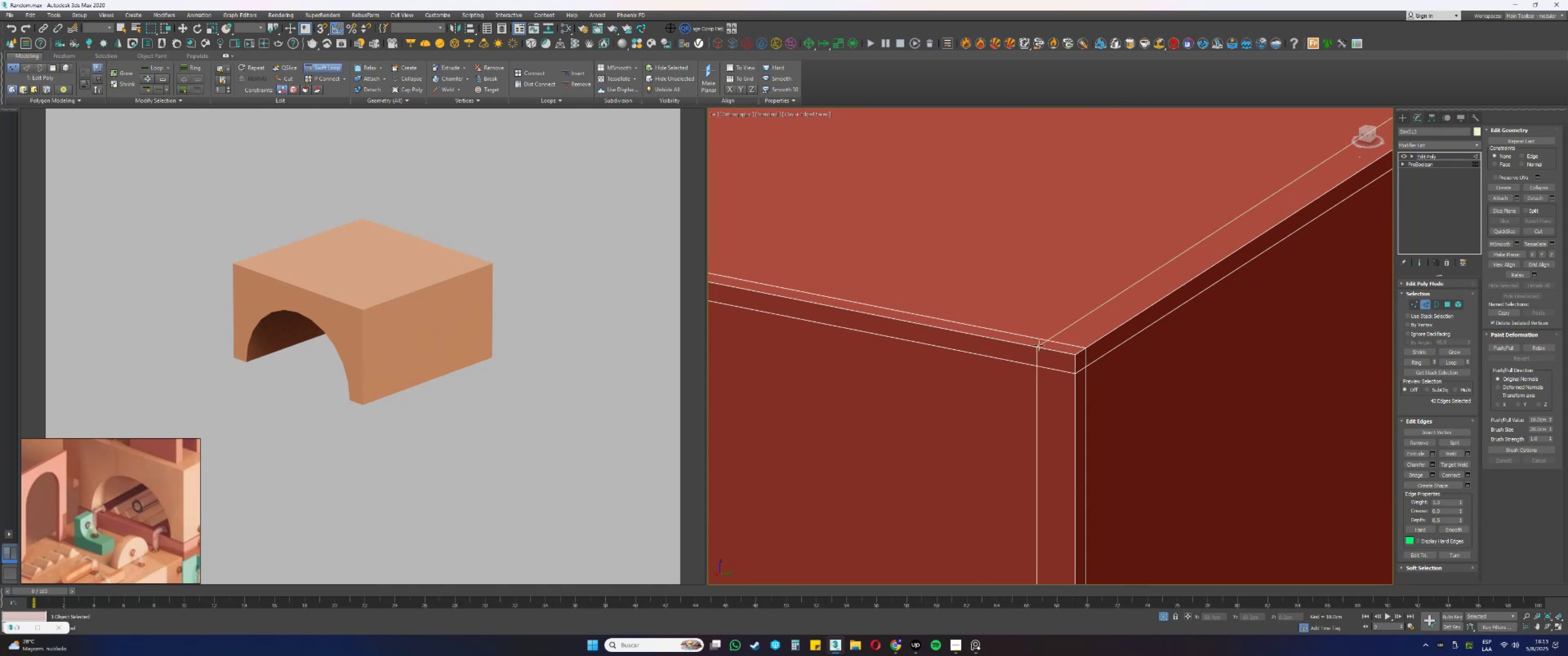 
left_click([1029, 343])
 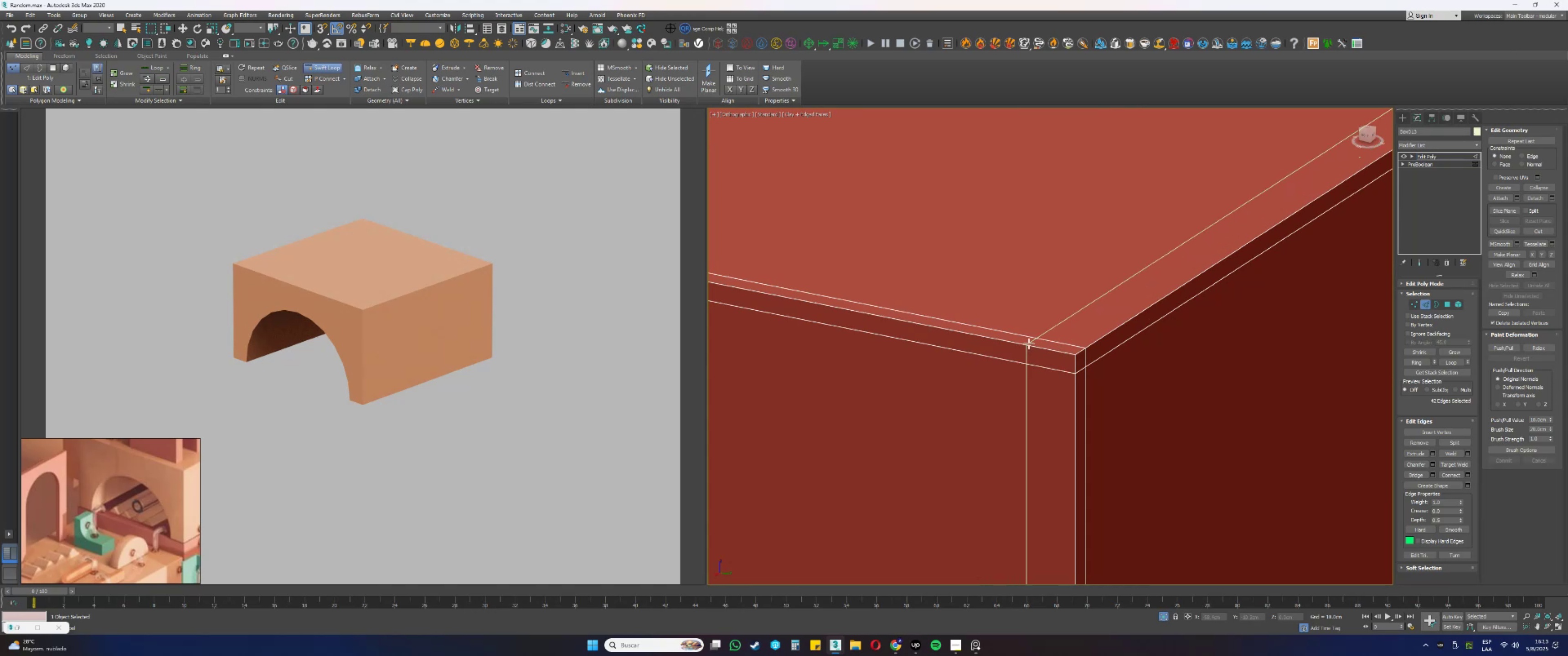 
hold_key(key=ControlLeft, duration=1.48)
hold_key(key=AltLeft, duration=1.5)
left_click_drag(start_coordinate=[1027, 359], to_coordinate=[1061, 364])
 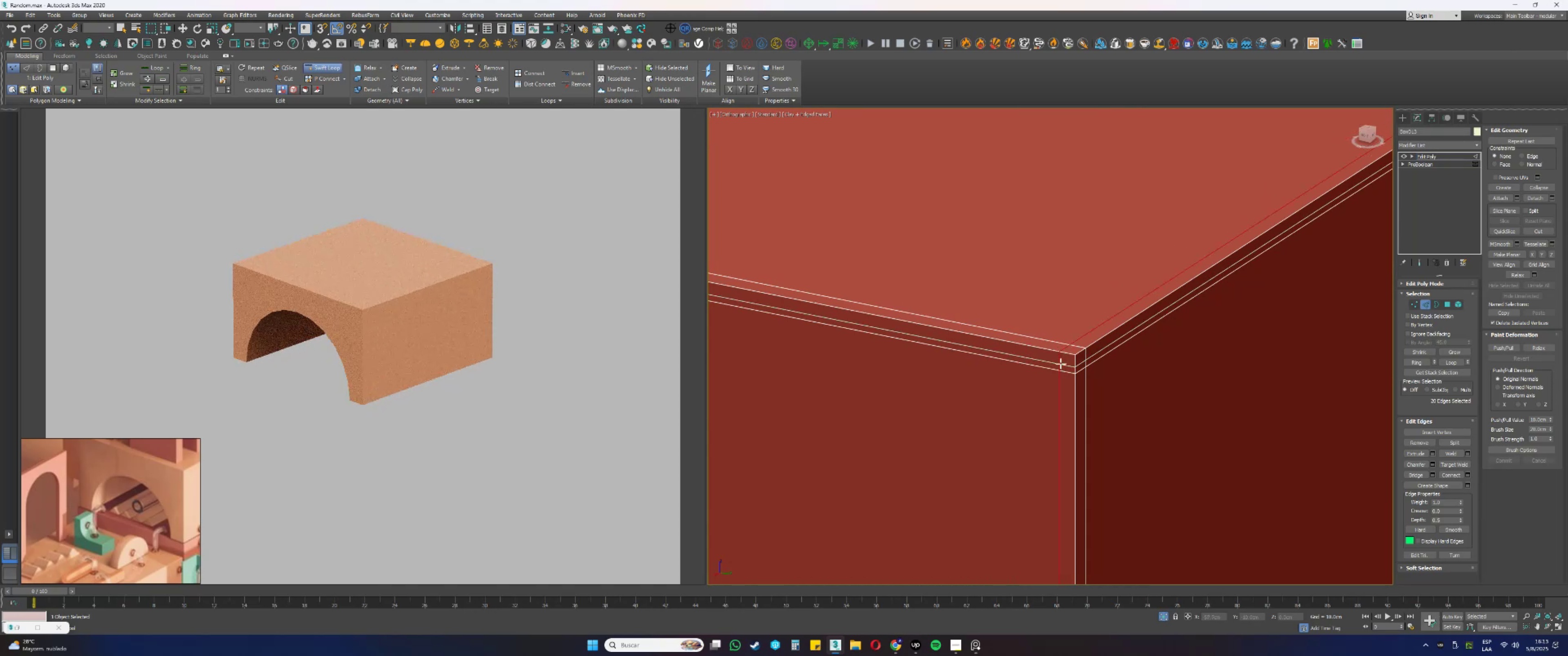 
scroll: coordinate [1053, 342], scroll_direction: down, amount: 12.0
 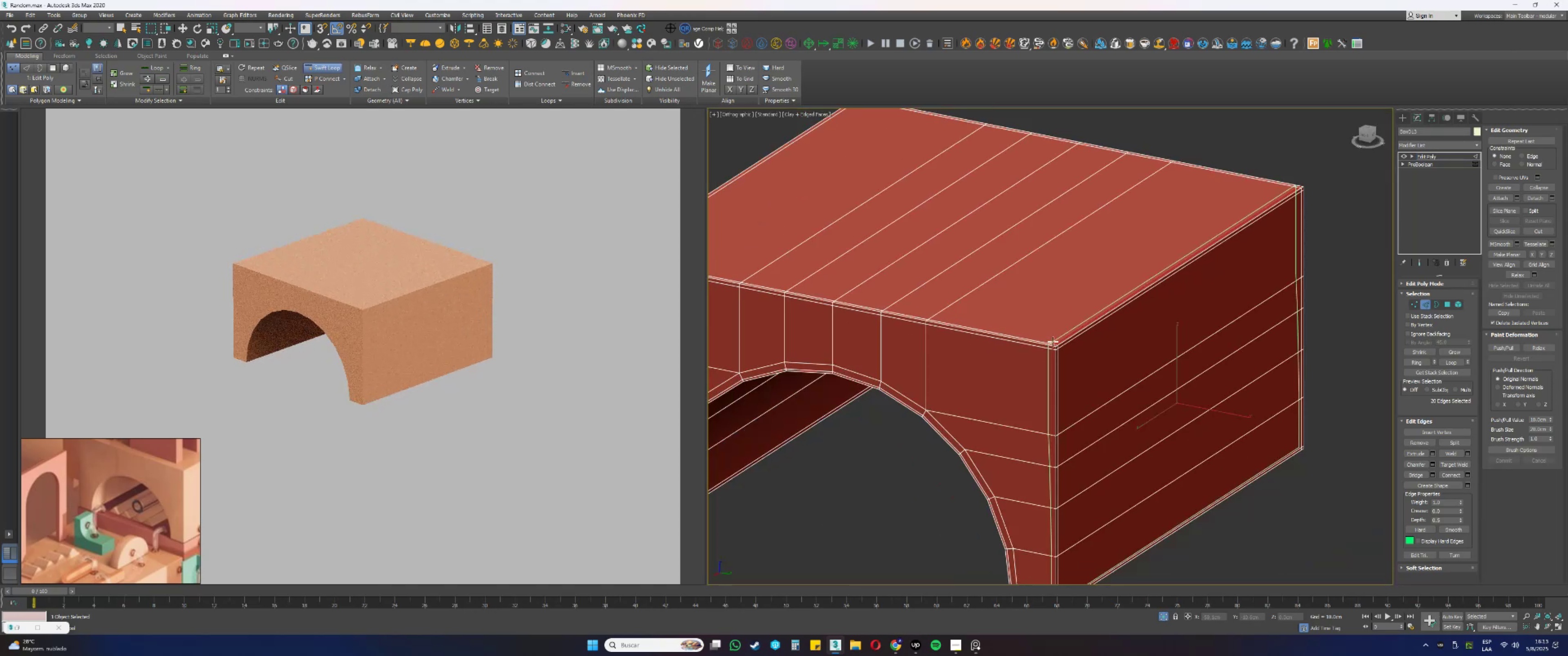 
hold_key(key=AltLeft, duration=0.7)
 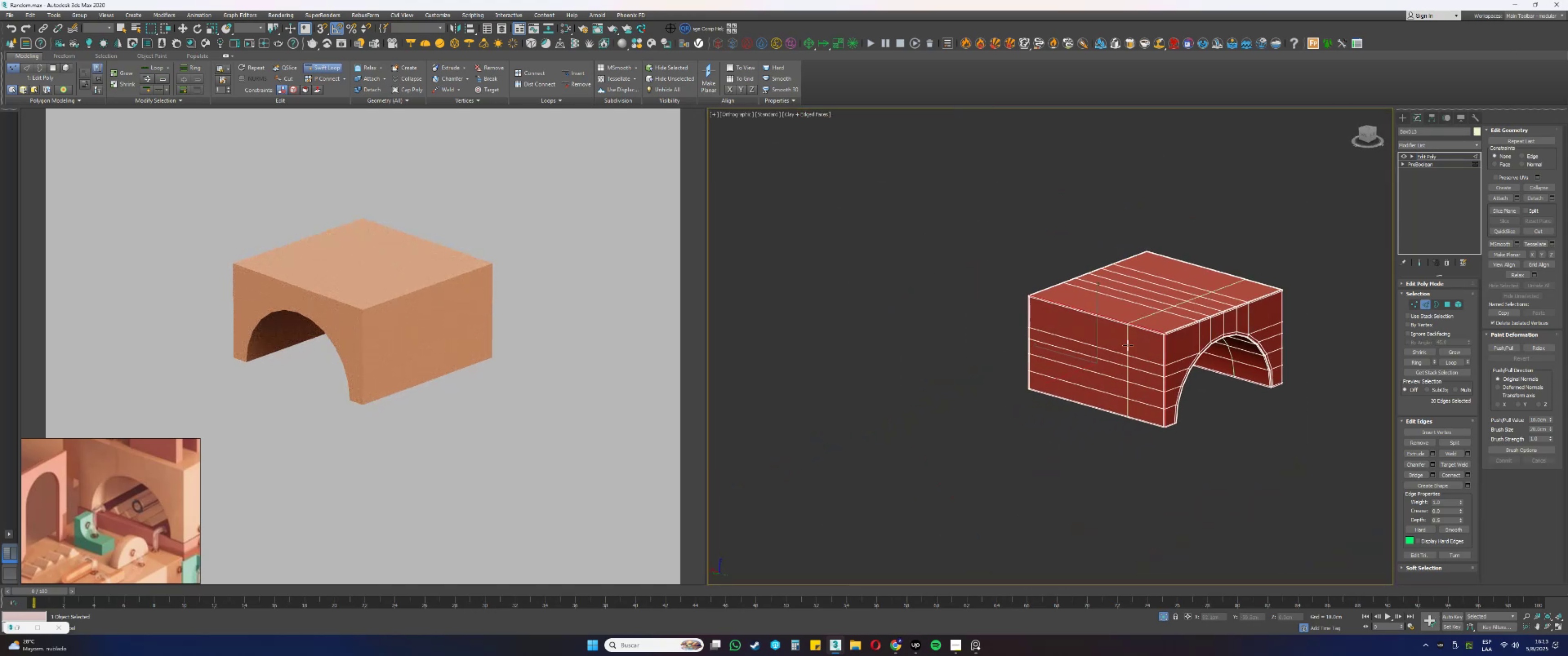 
scroll: coordinate [1169, 333], scroll_direction: up, amount: 6.0
 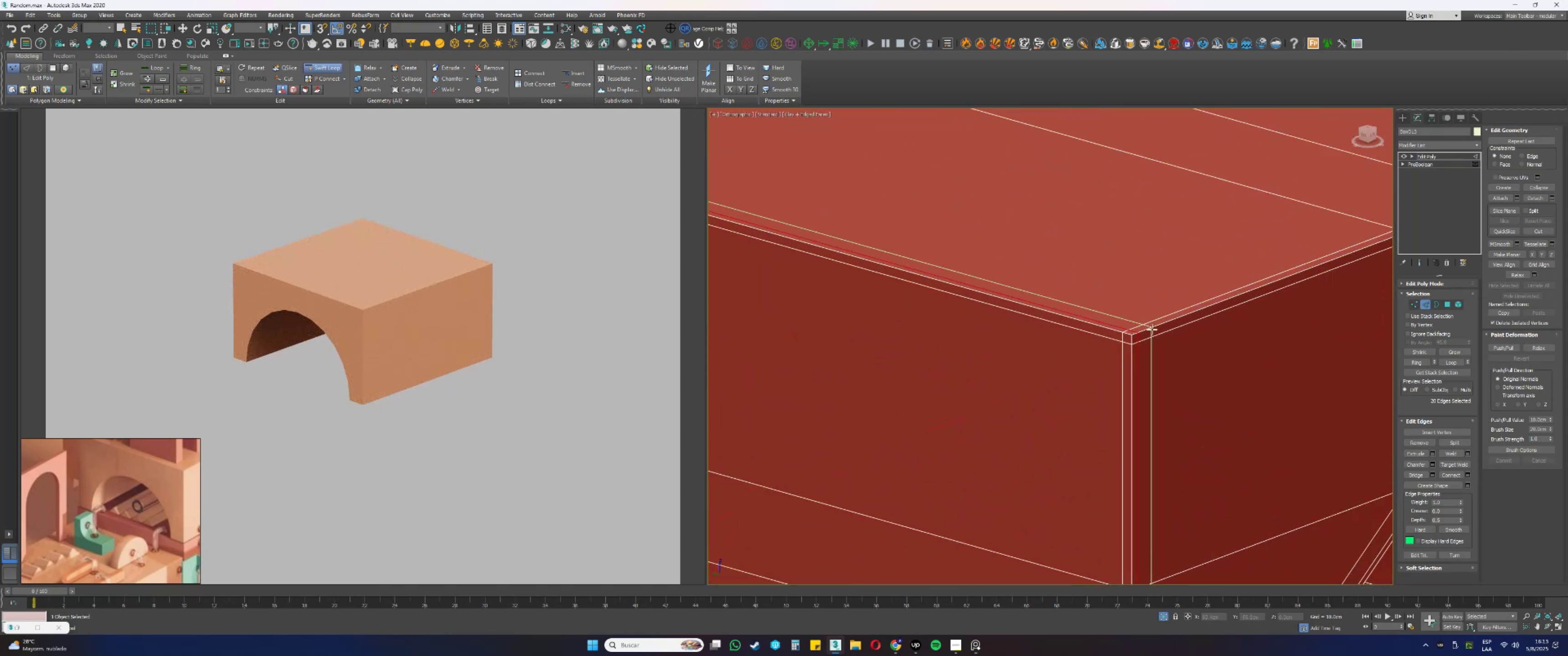 
scroll: coordinate [1153, 330], scroll_direction: down, amount: 6.0
 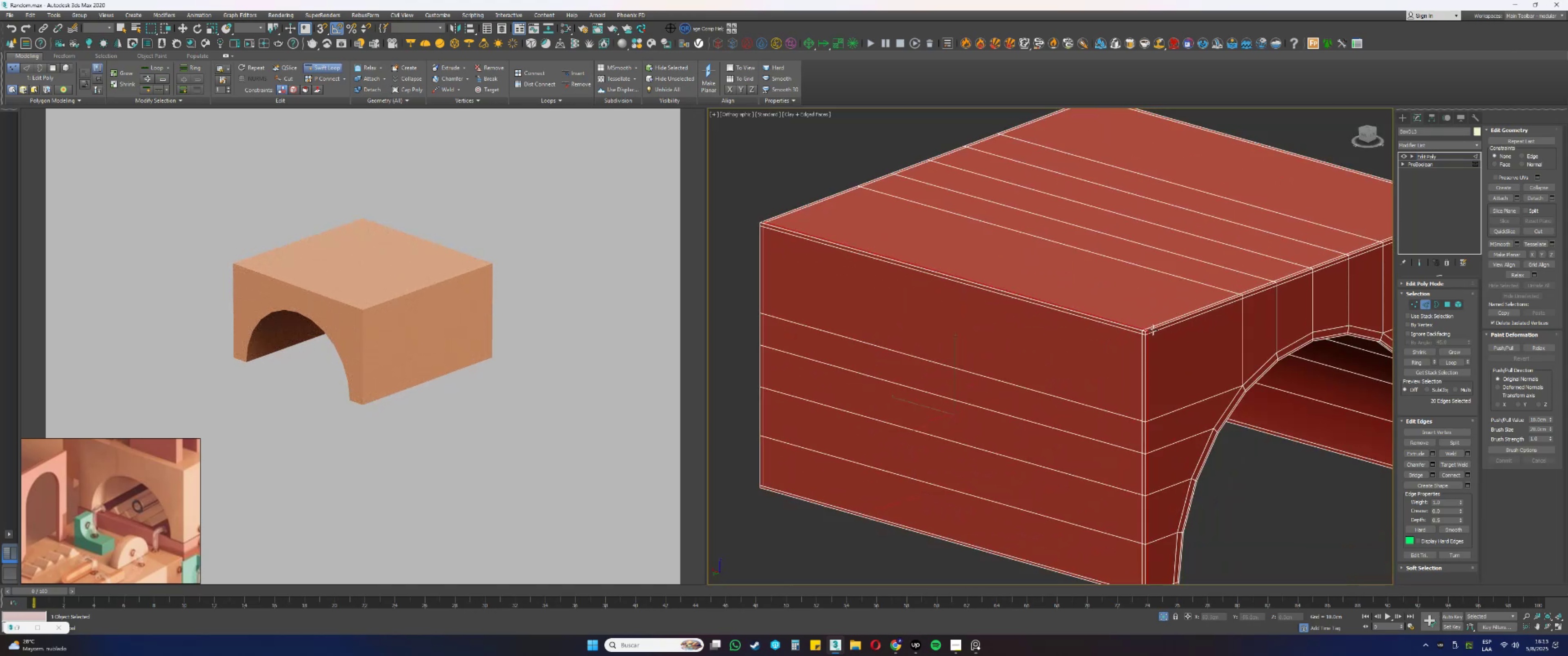 
hold_key(key=AltLeft, duration=0.65)
 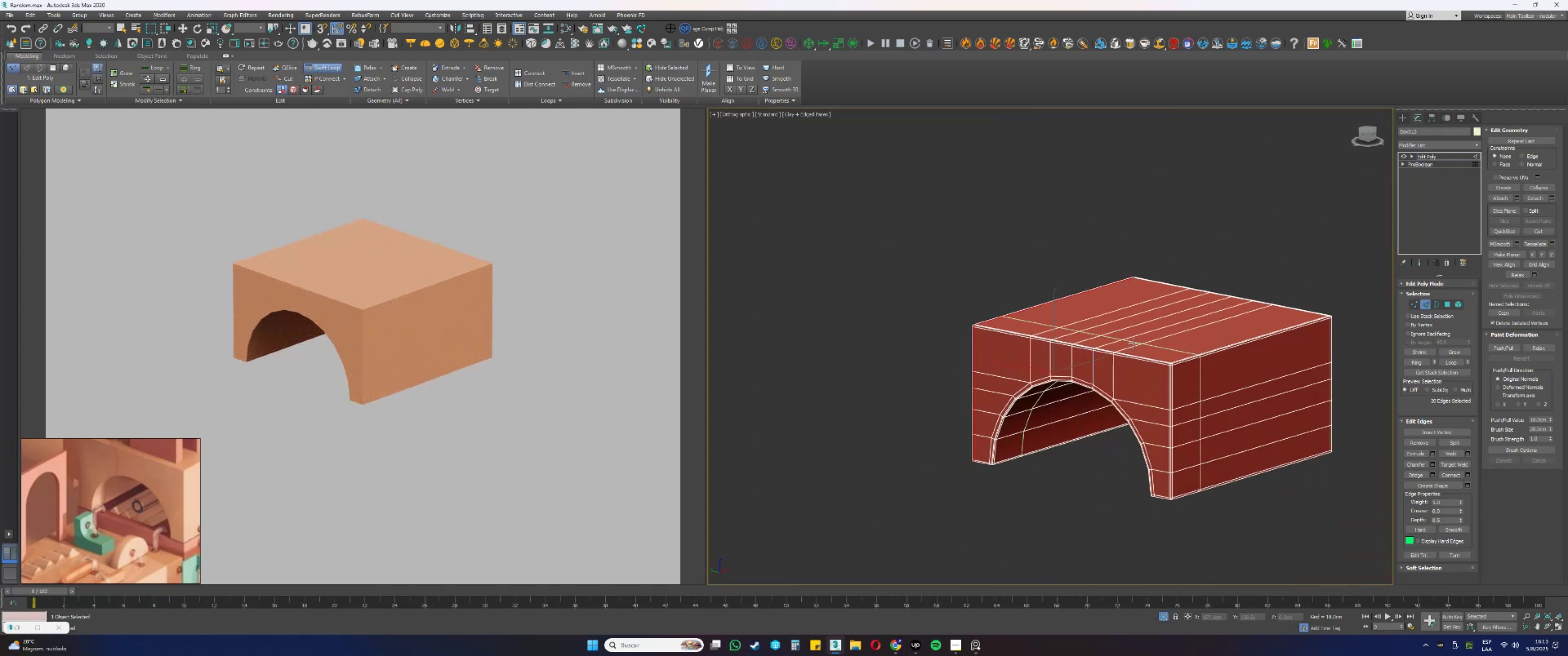 
scroll: coordinate [1168, 351], scroll_direction: down, amount: 4.0
 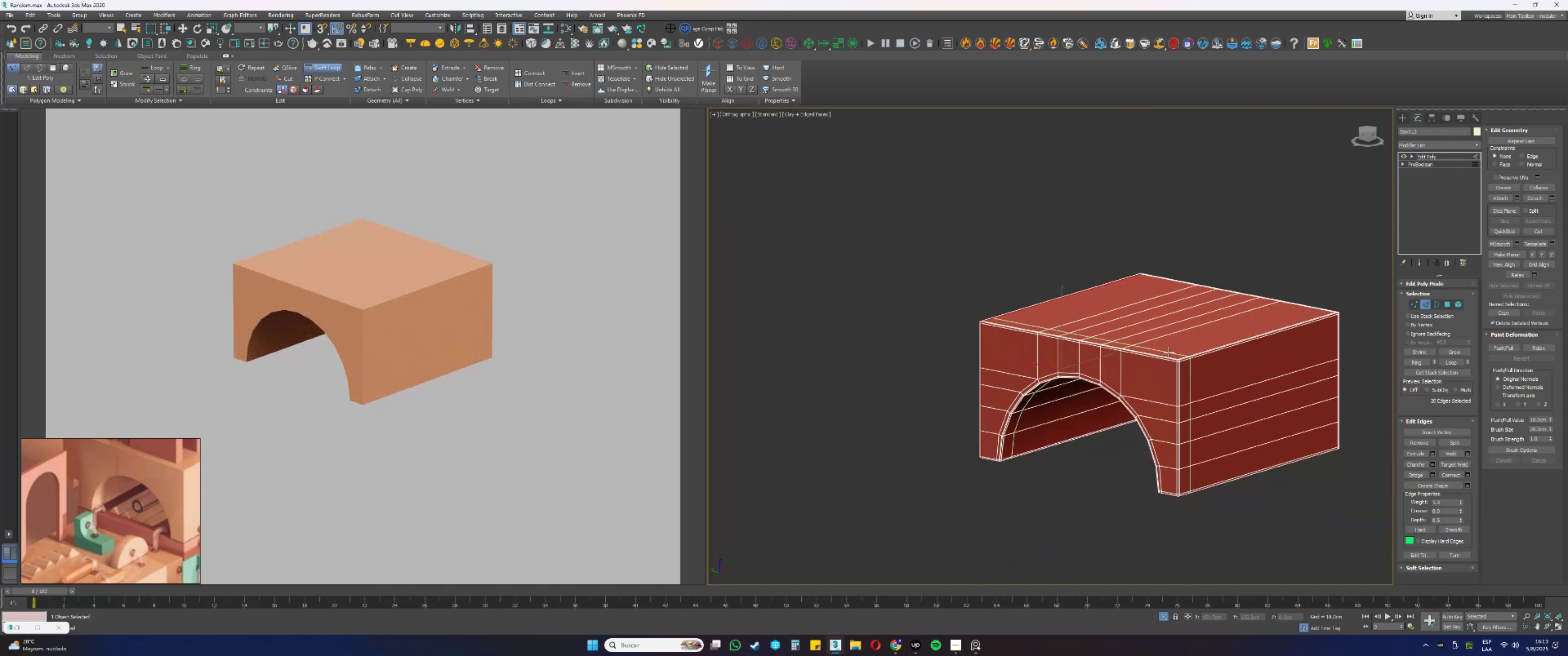 
hold_key(key=AltLeft, duration=0.31)
 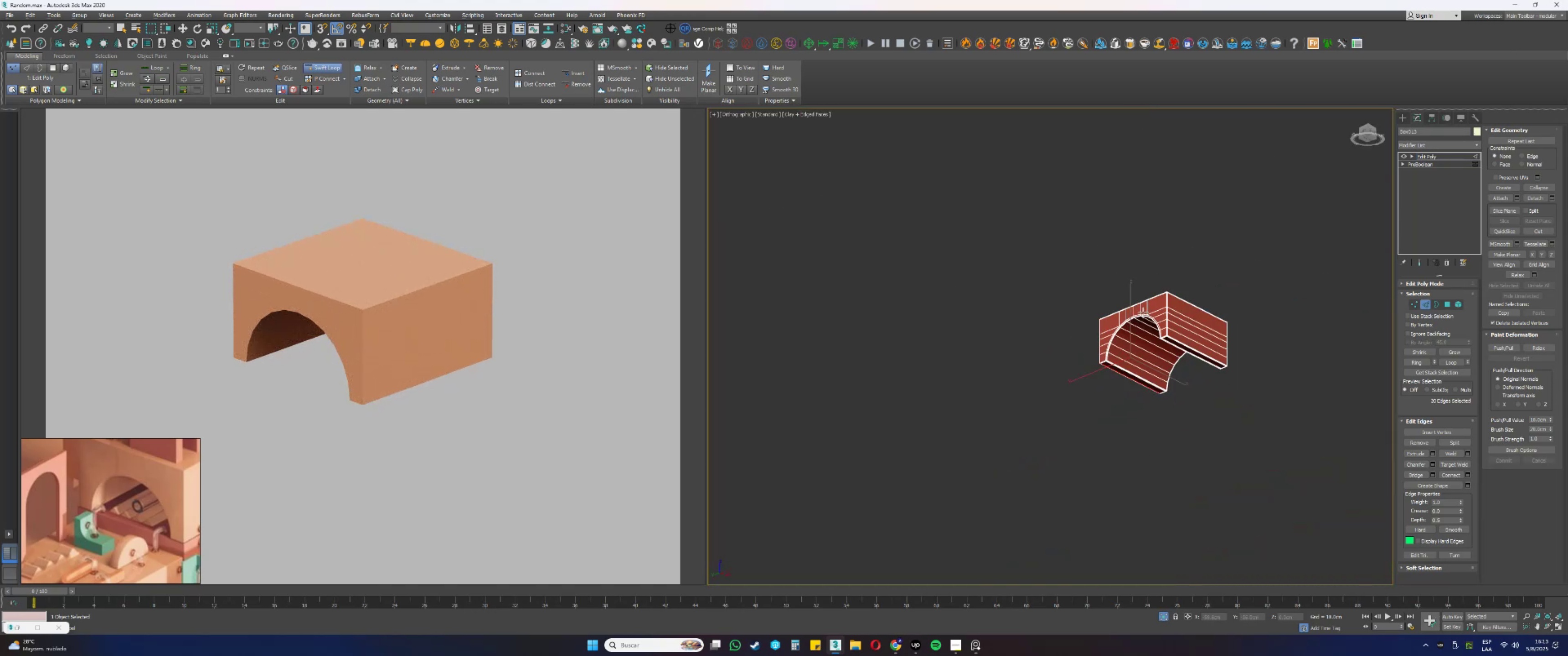 
scroll: coordinate [1077, 334], scroll_direction: up, amount: 9.0
 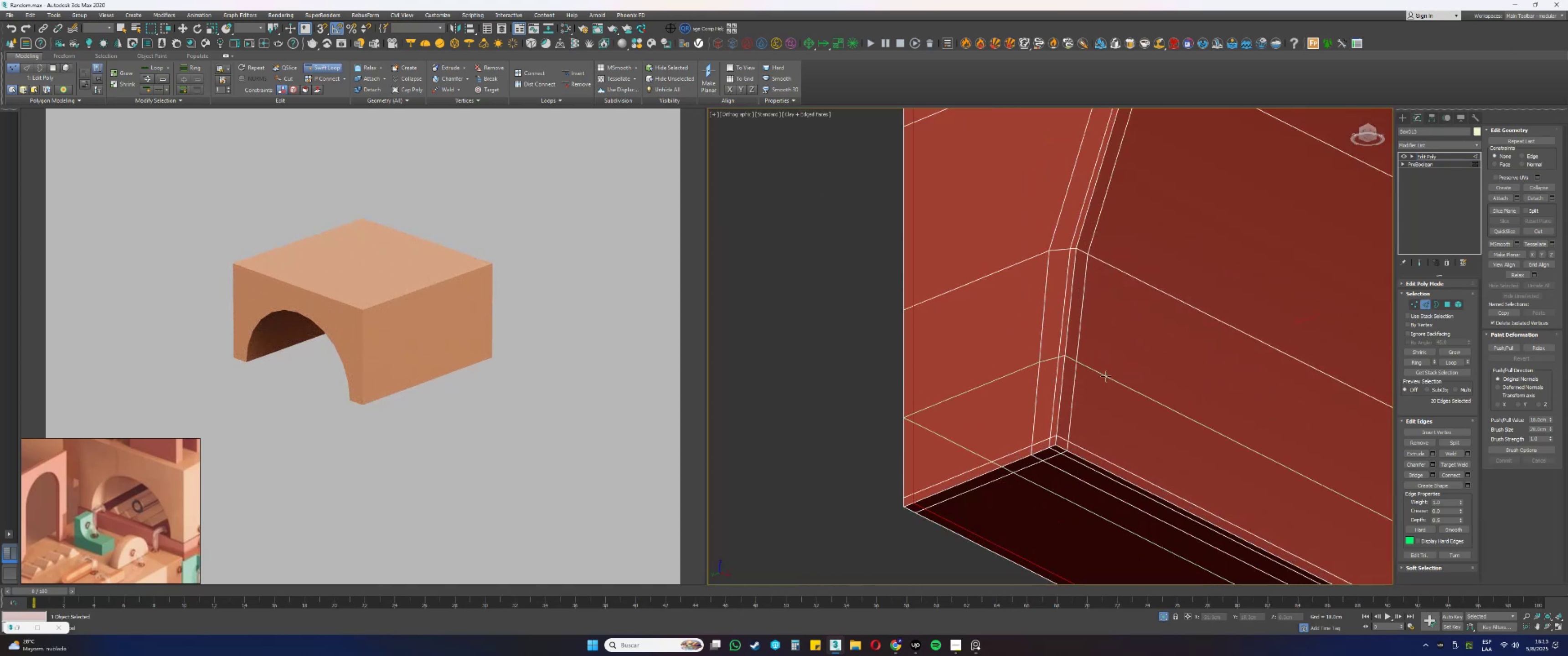 
scroll: coordinate [1093, 384], scroll_direction: down, amount: 9.0
 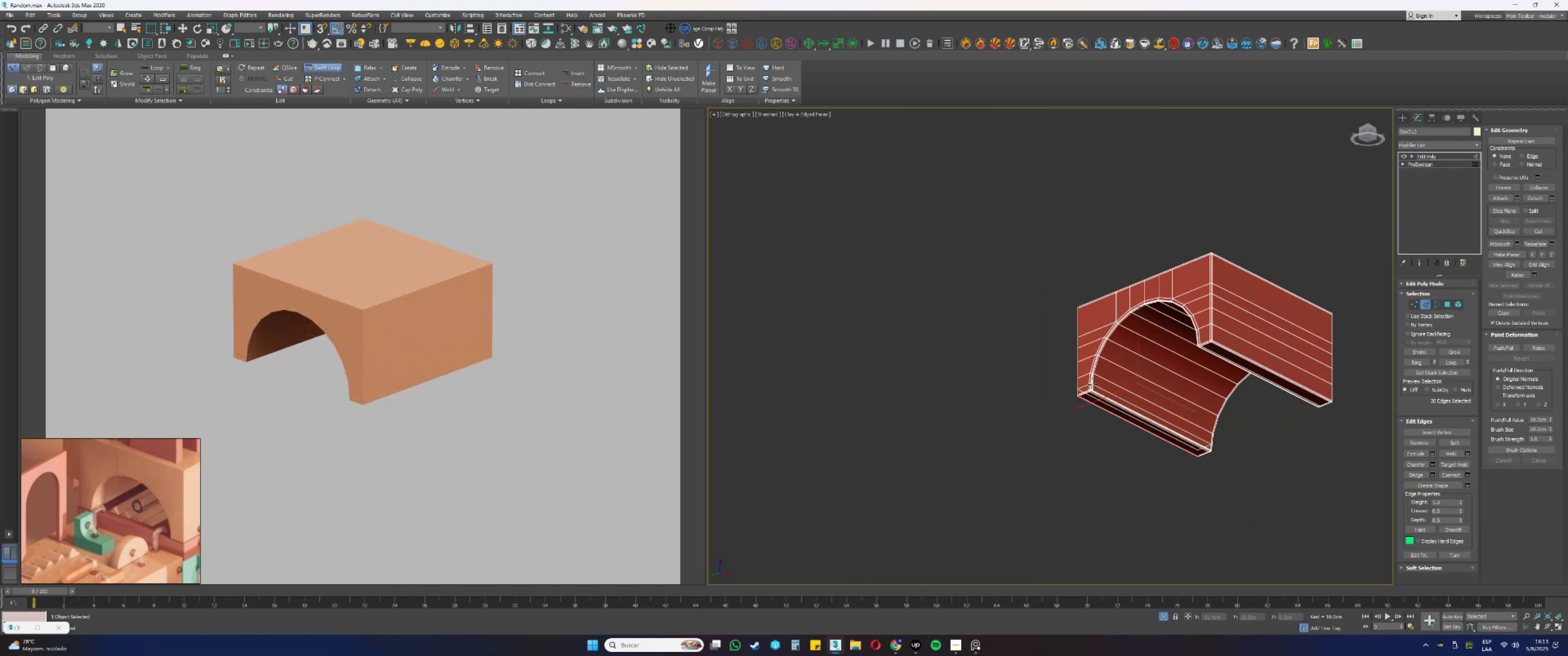 
hold_key(key=AltLeft, duration=0.3)
 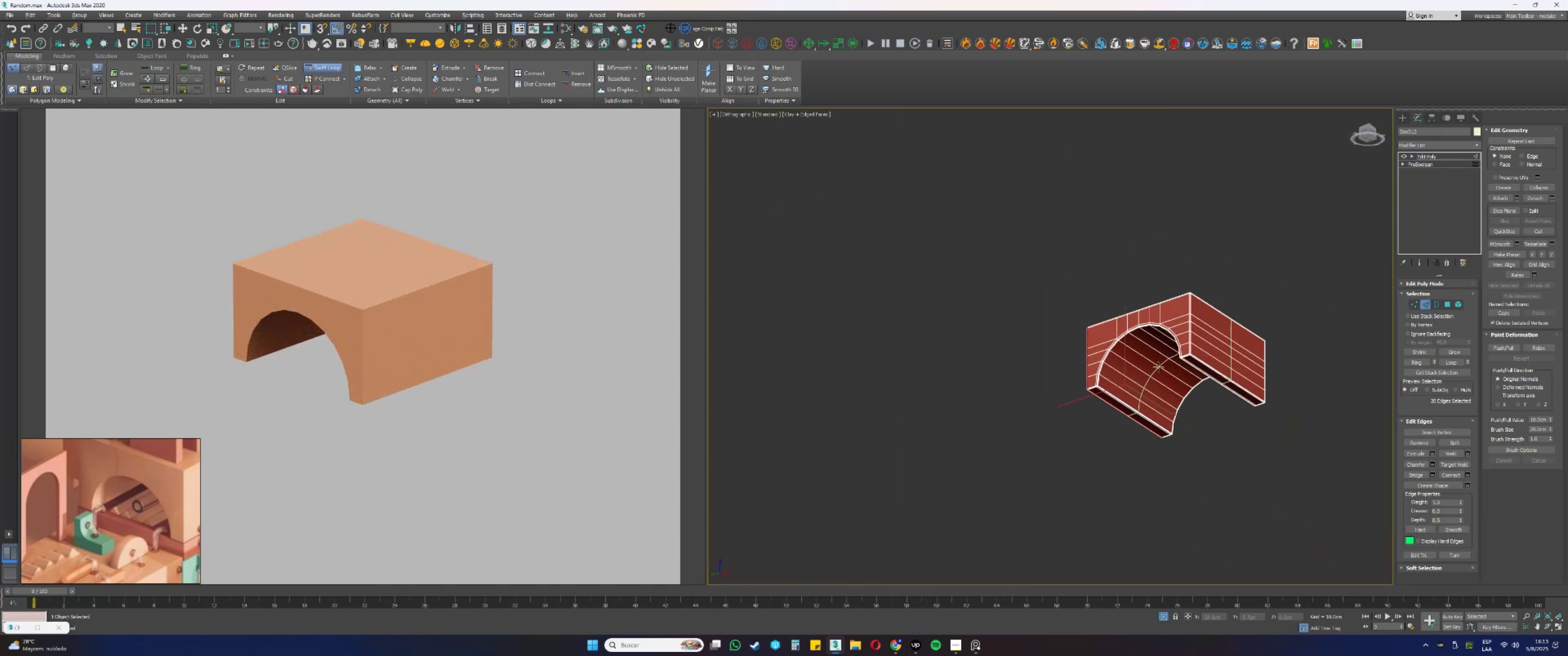 
right_click([1199, 347])
 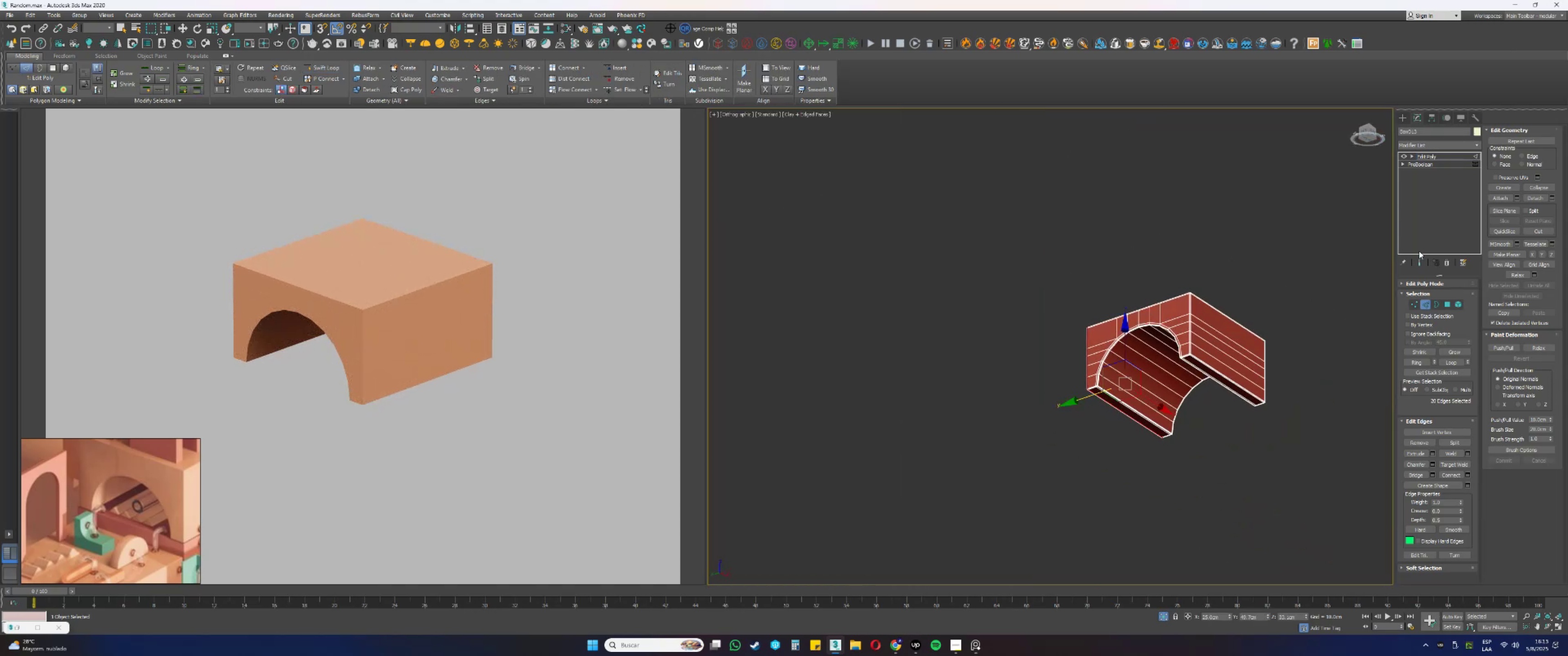 
key(2)
 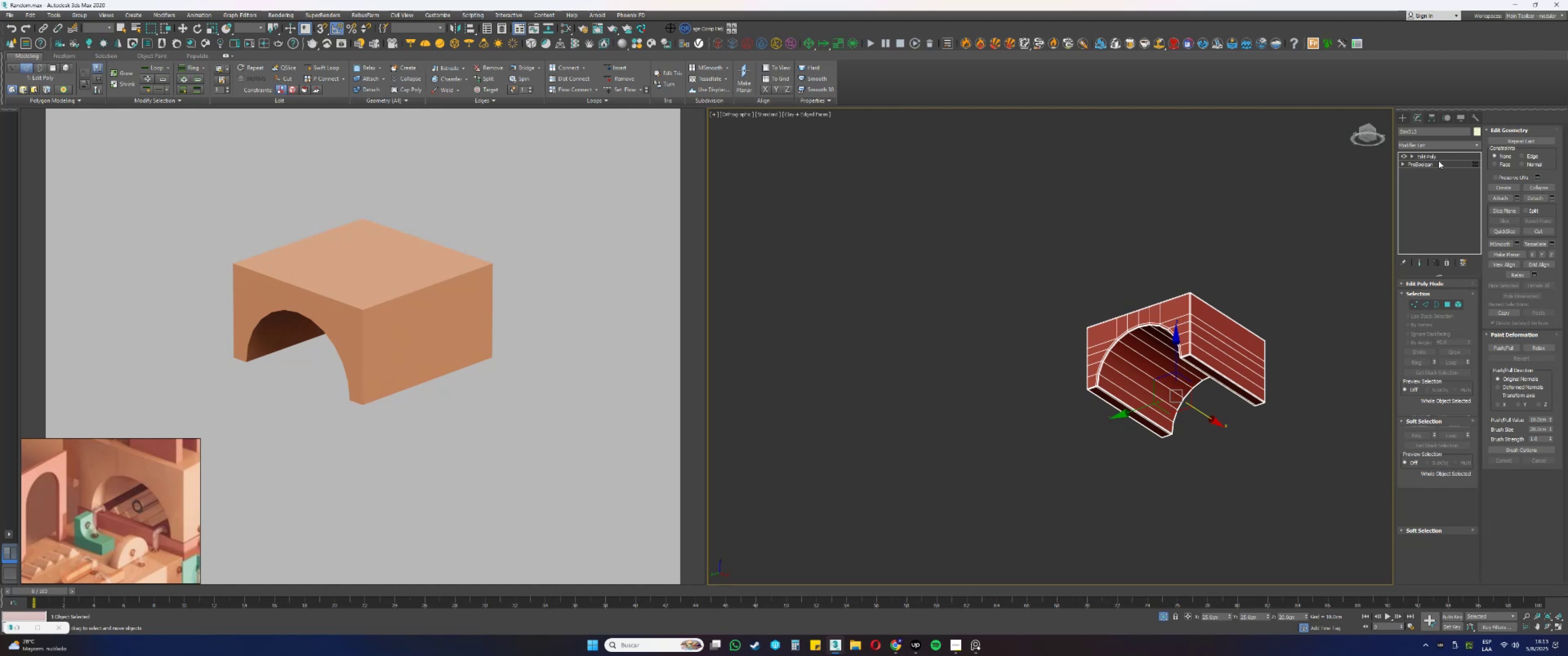 
right_click([1438, 160])
 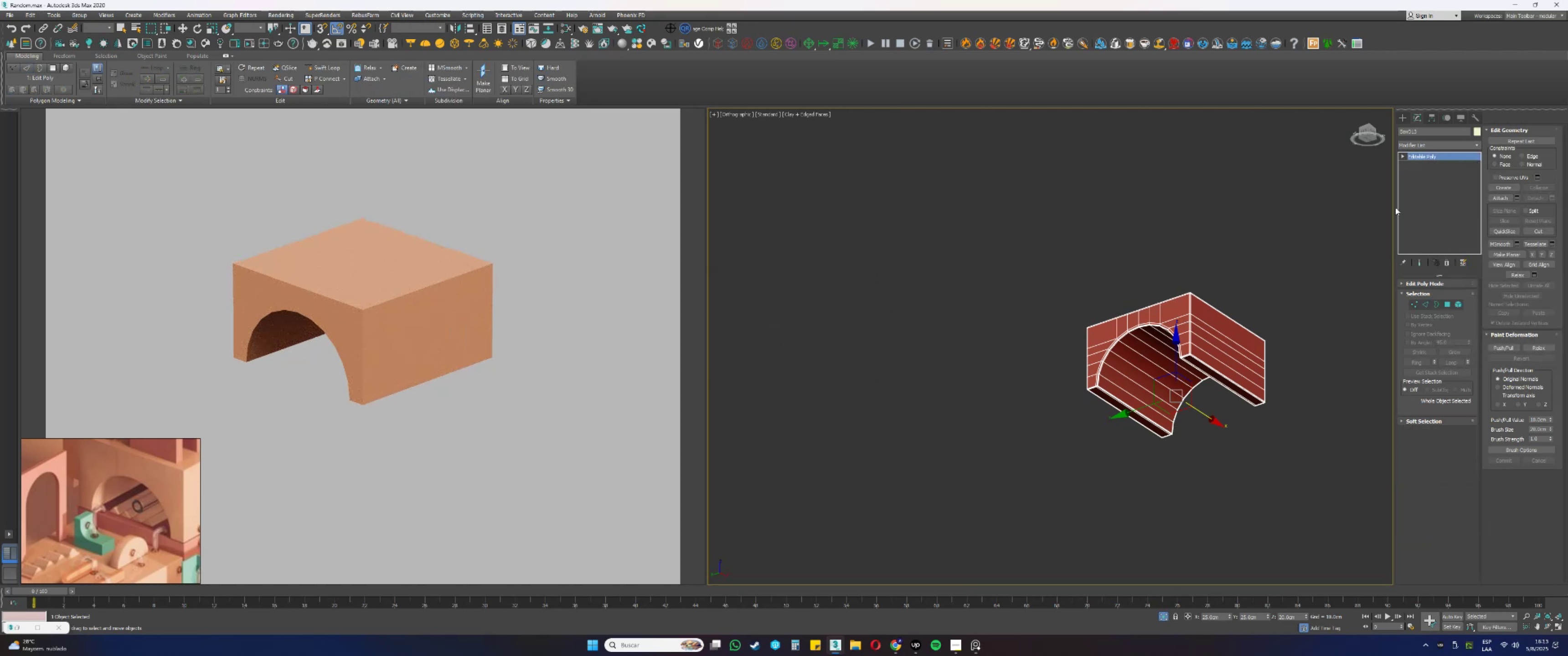 
right_click([1411, 157])
 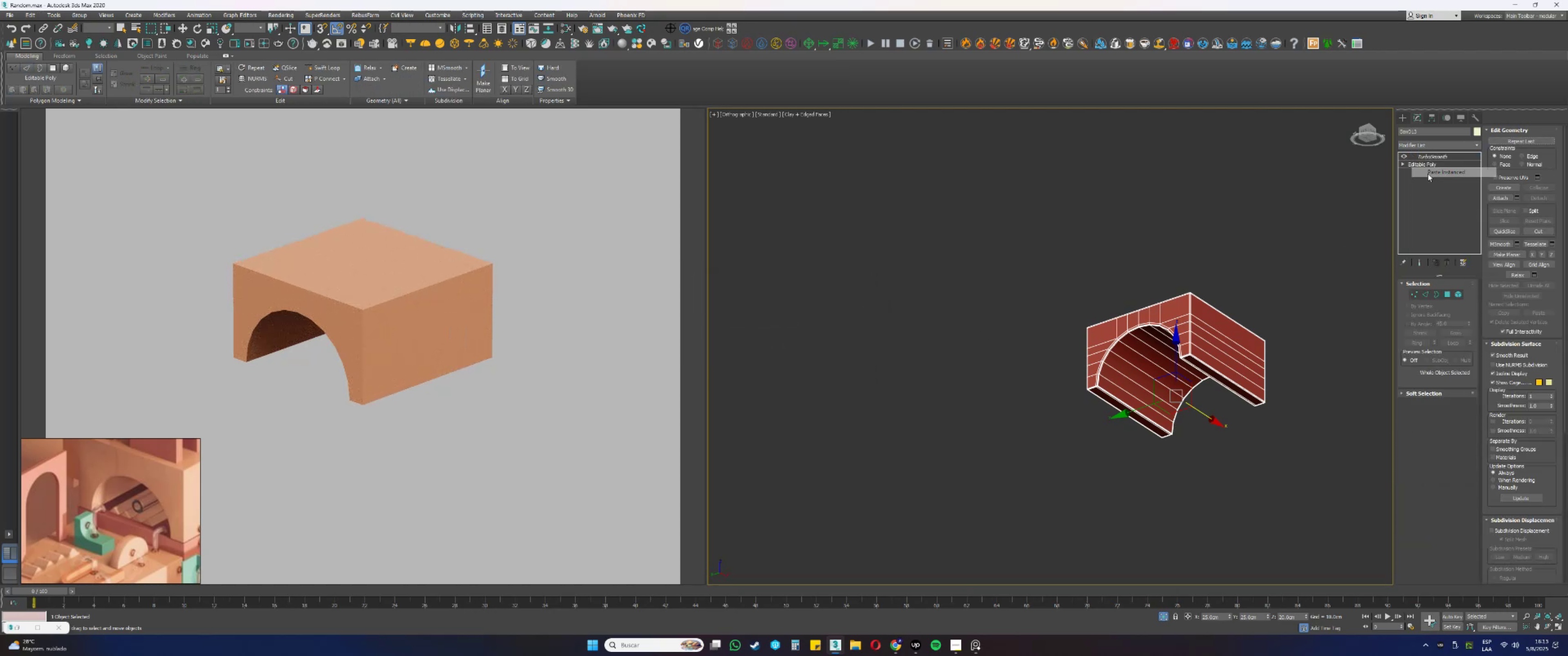 
key(F4)
 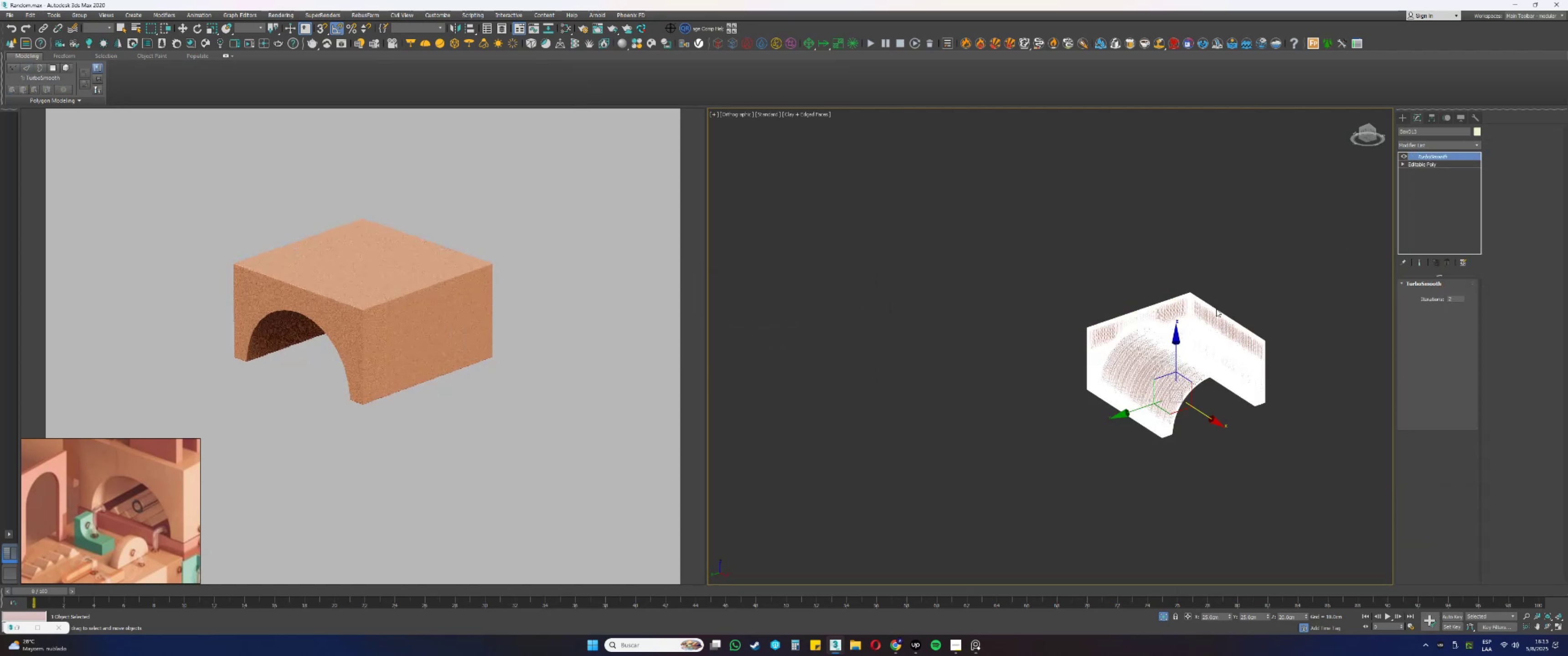 
key(F4)
 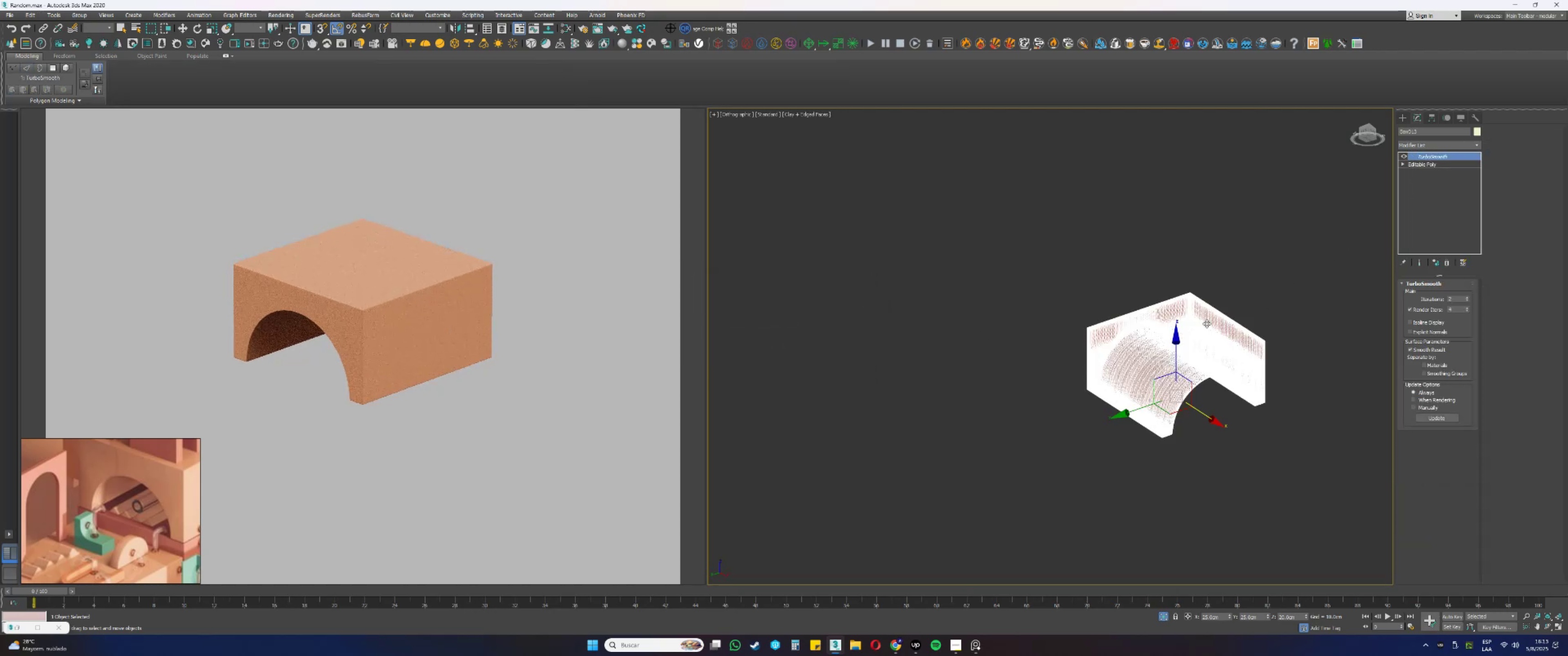 
scroll: coordinate [1166, 347], scroll_direction: up, amount: 3.0
 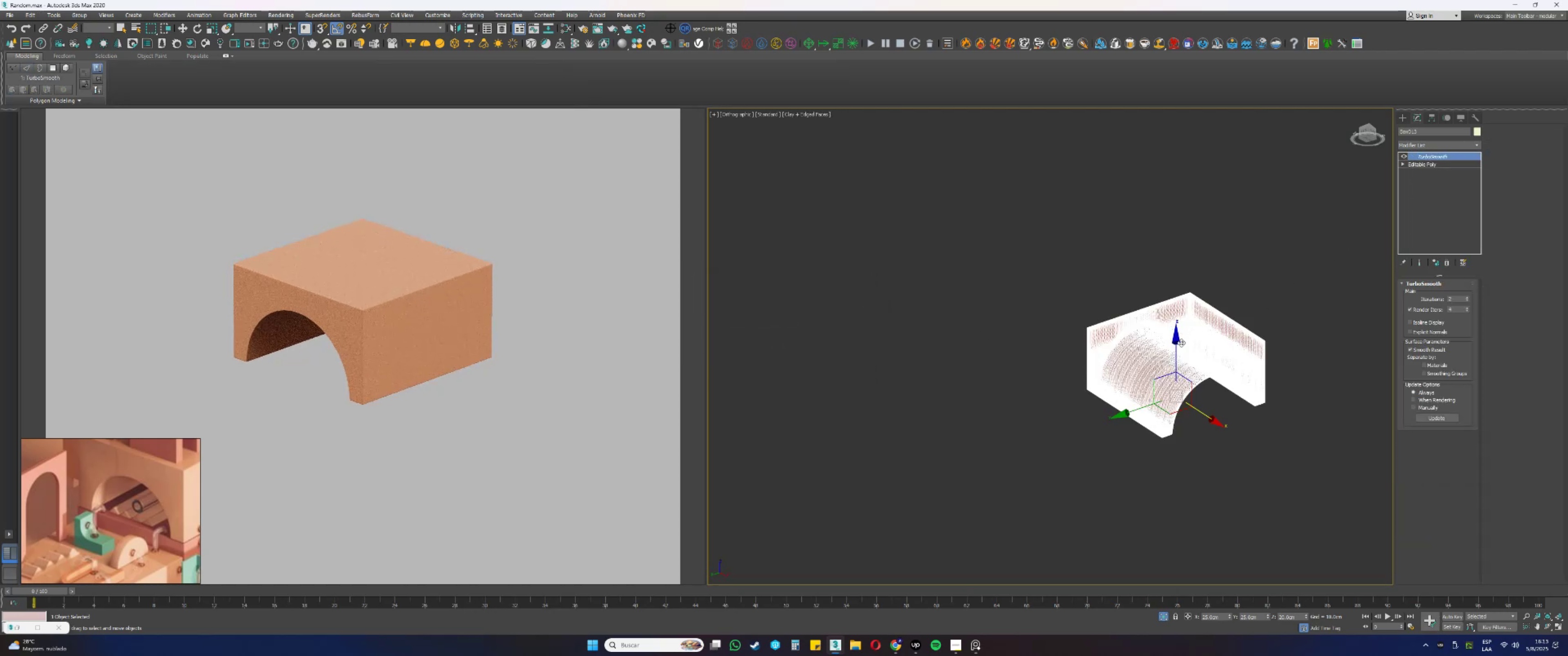 
key(F4)
 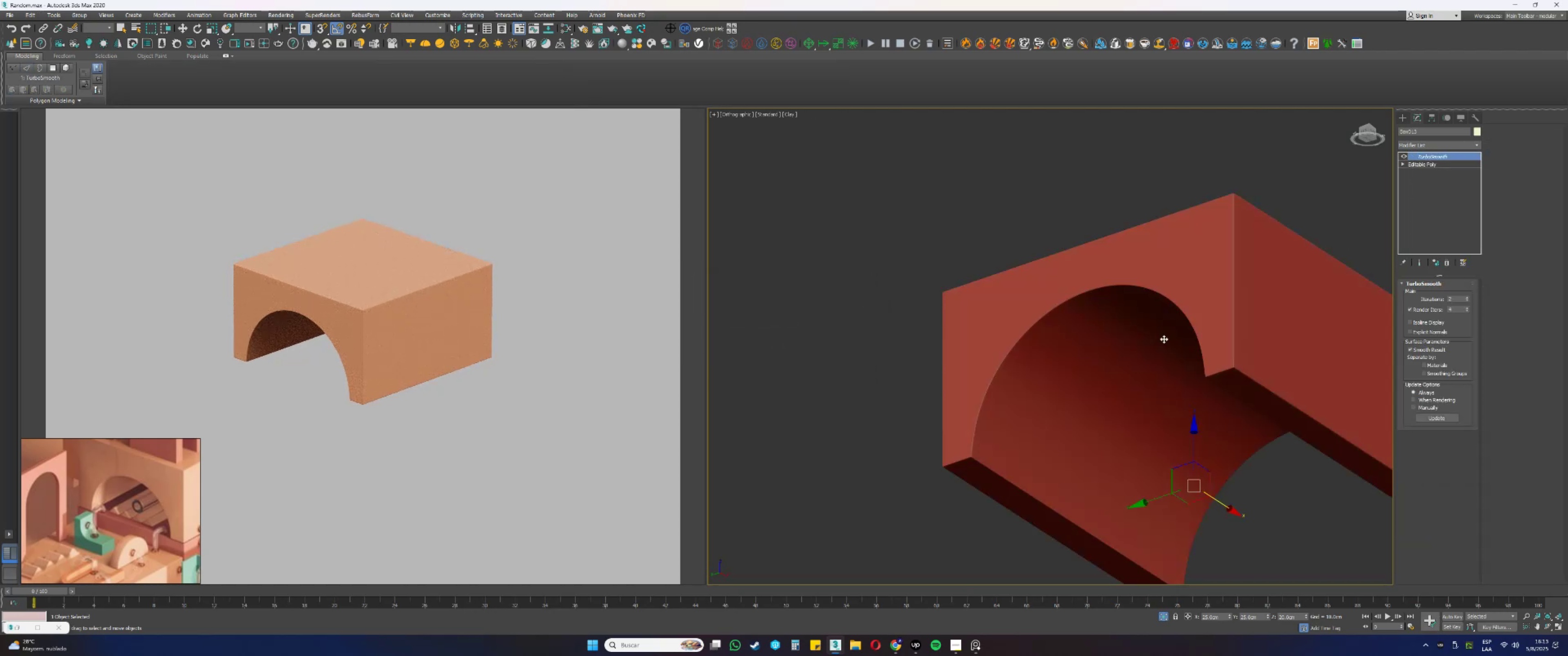 
scroll: coordinate [1177, 329], scroll_direction: up, amount: 1.0
 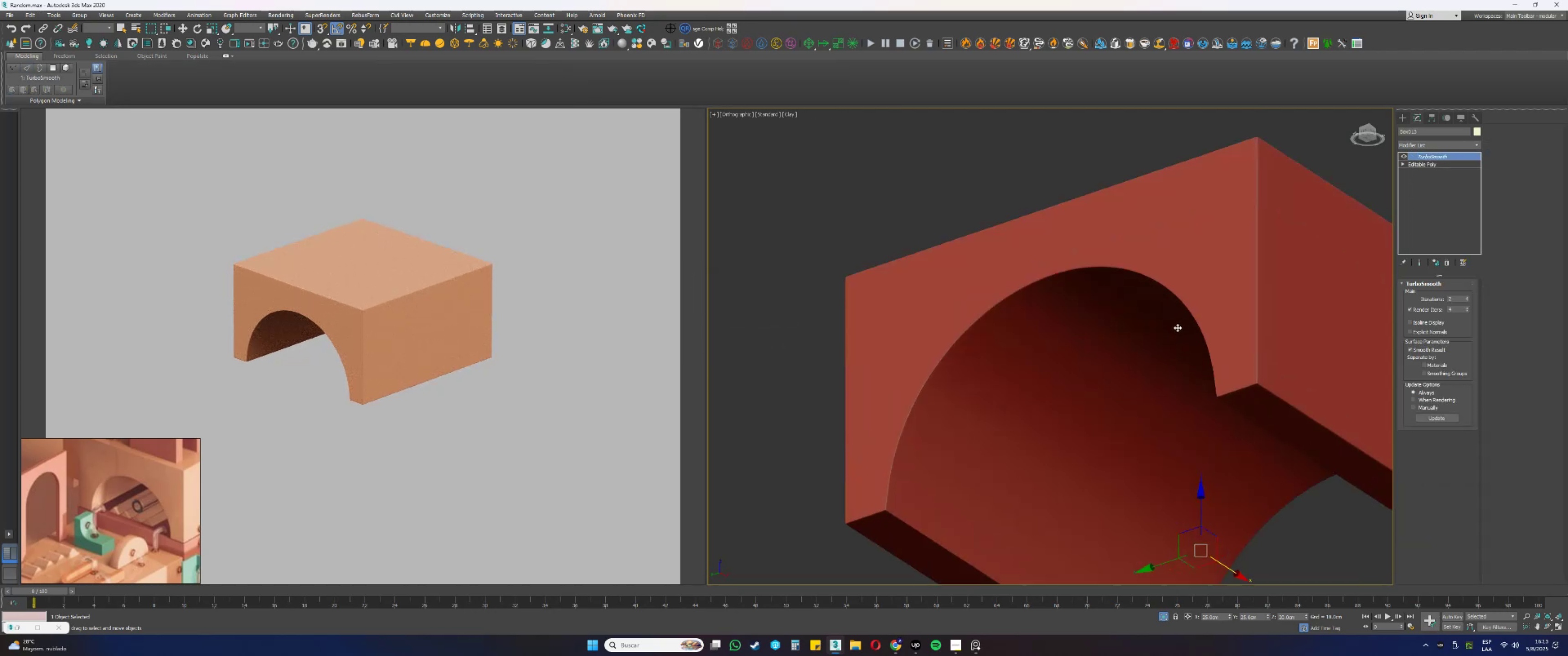 
hold_key(key=AltLeft, duration=0.48)
 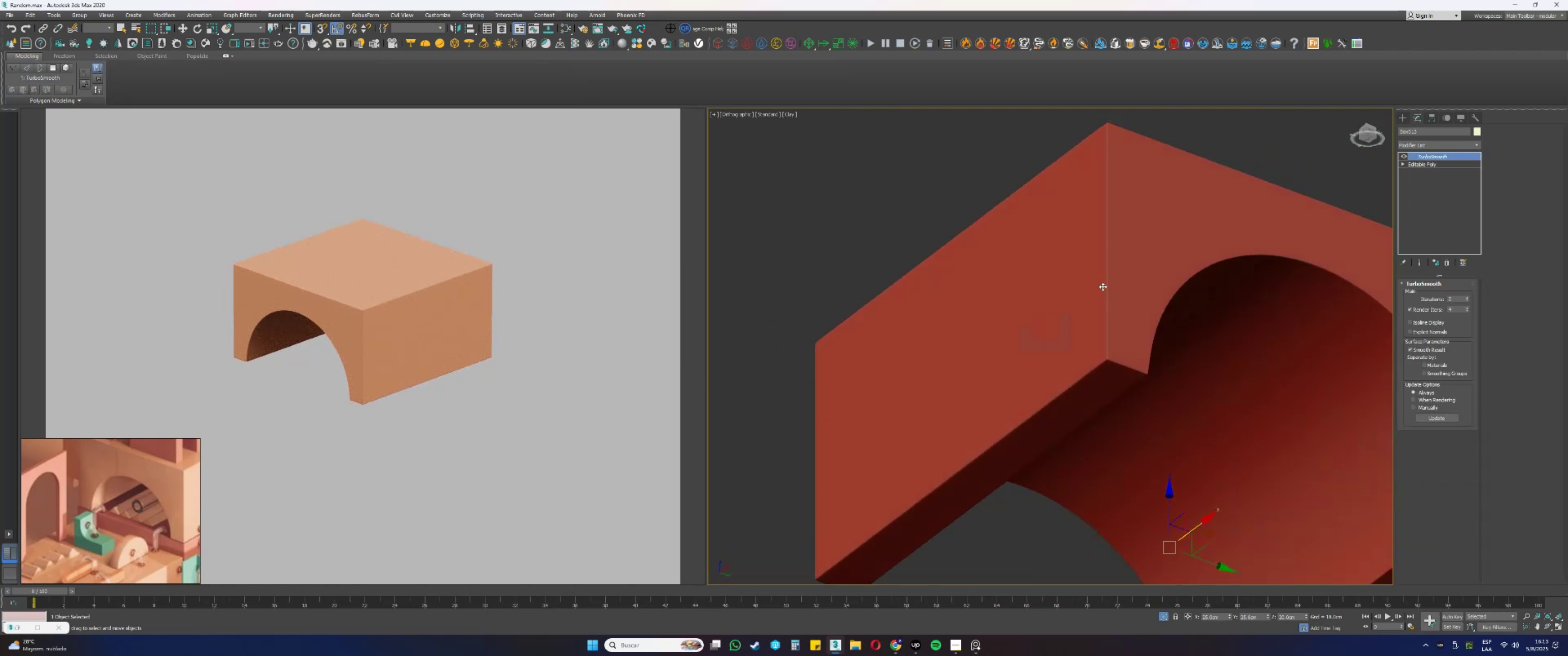 
key(Alt+Meta+MetaLeft)
 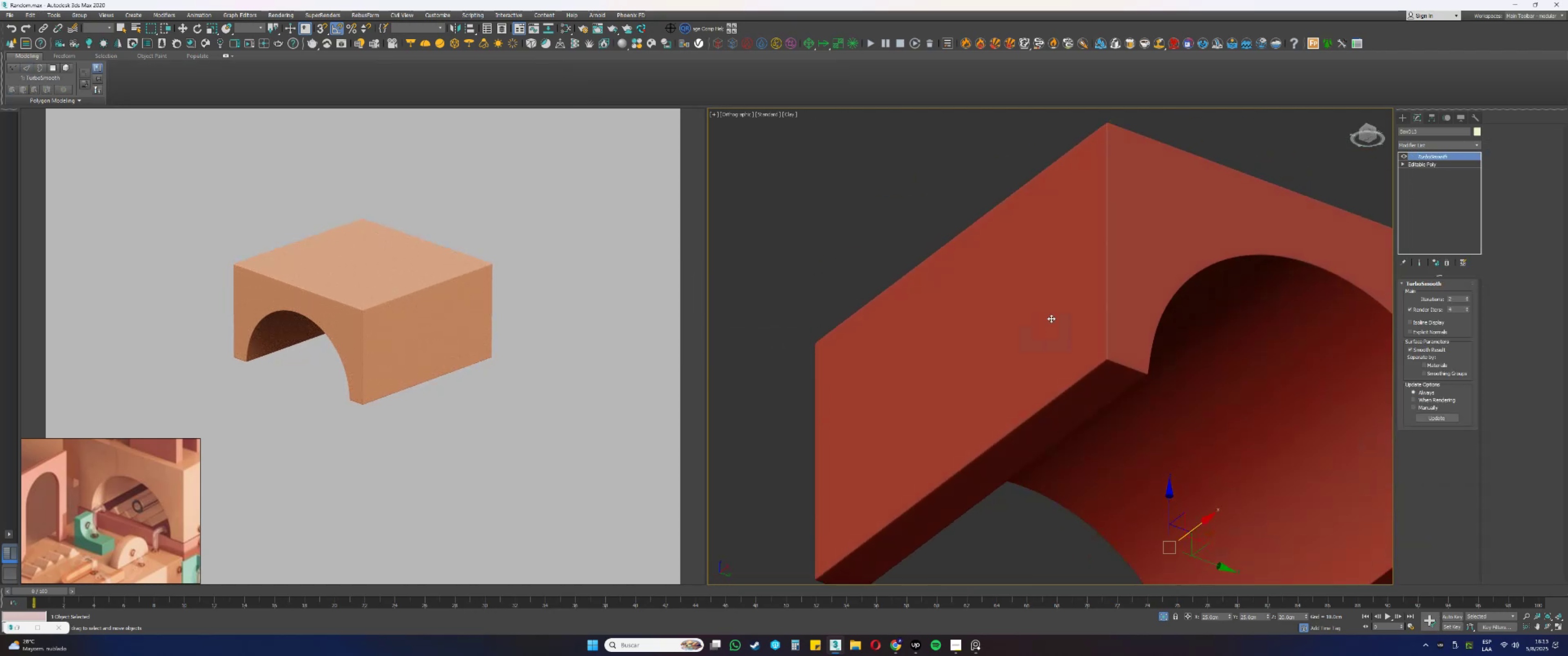 
hold_key(key=AltLeft, duration=0.39)
 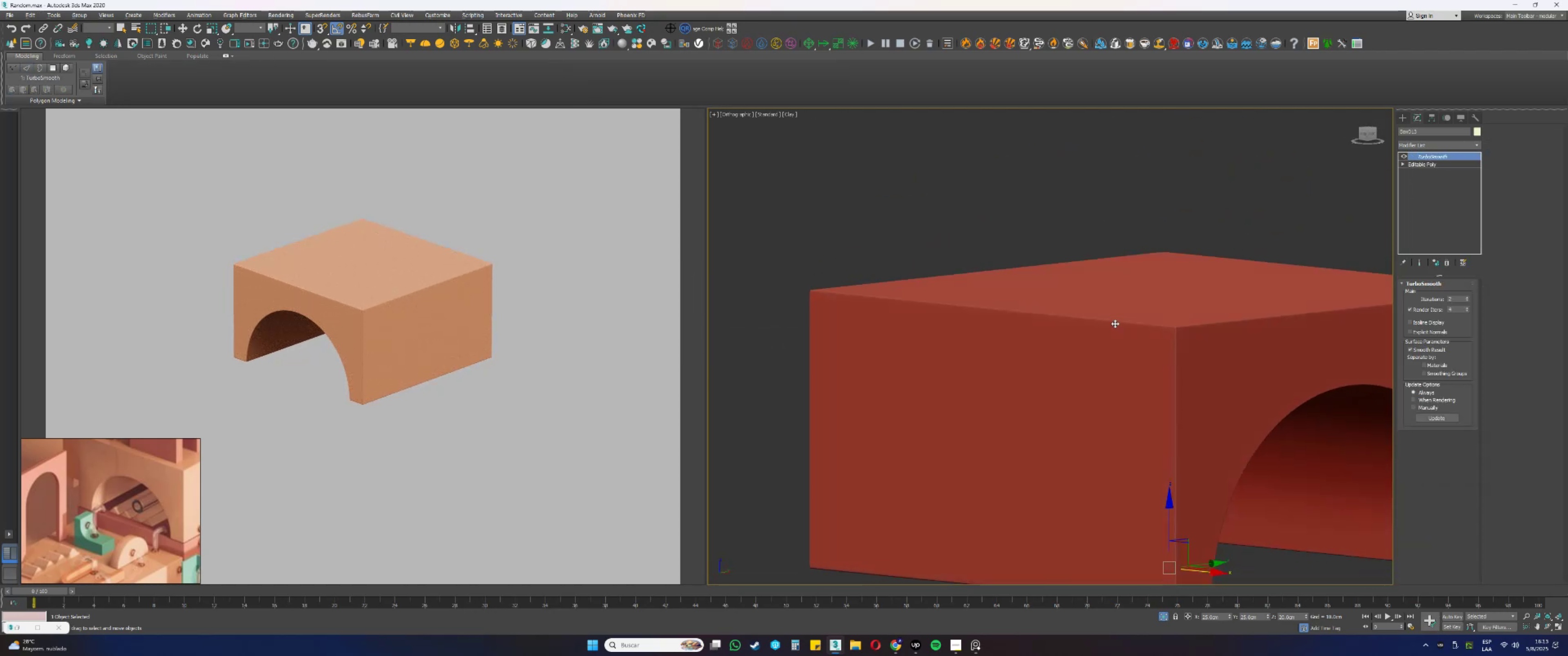 
scroll: coordinate [1123, 322], scroll_direction: down, amount: 1.0
 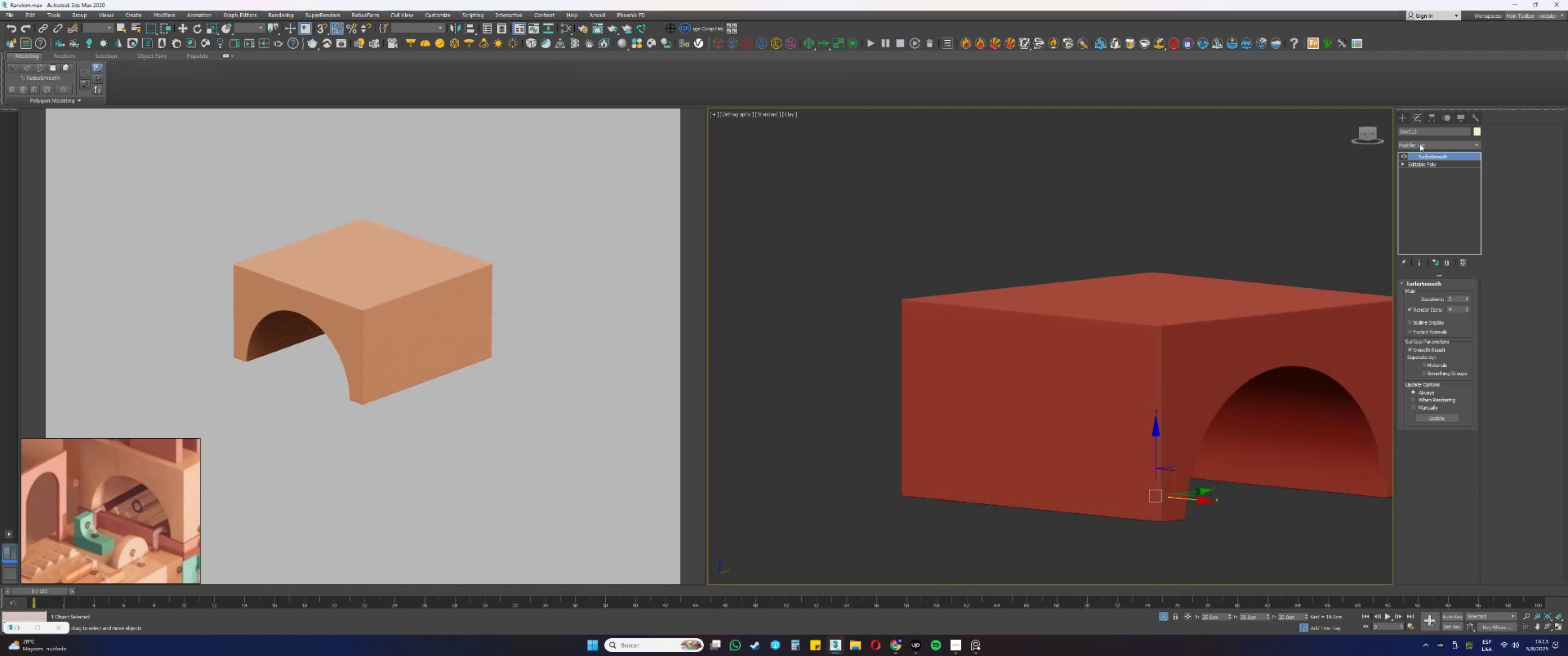 
left_click([1403, 156])
 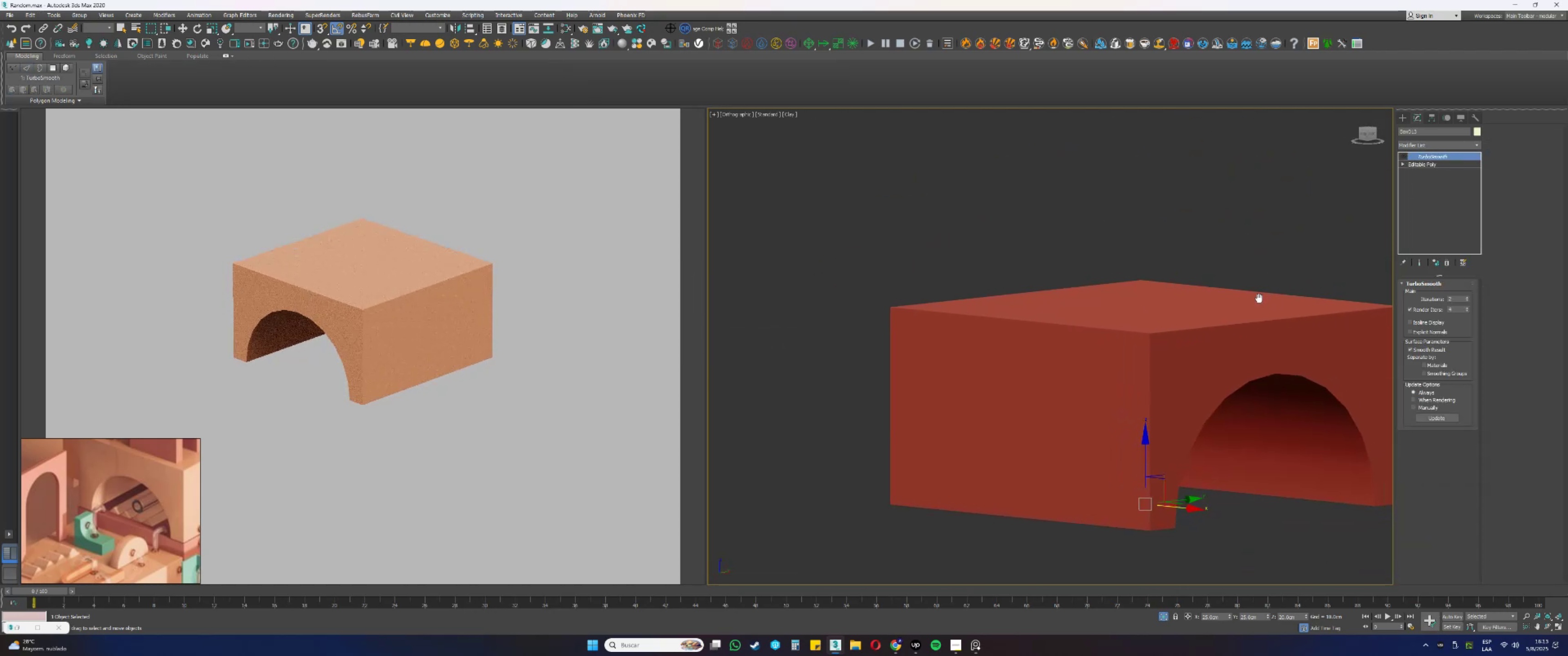 
hold_key(key=AltLeft, duration=0.33)
 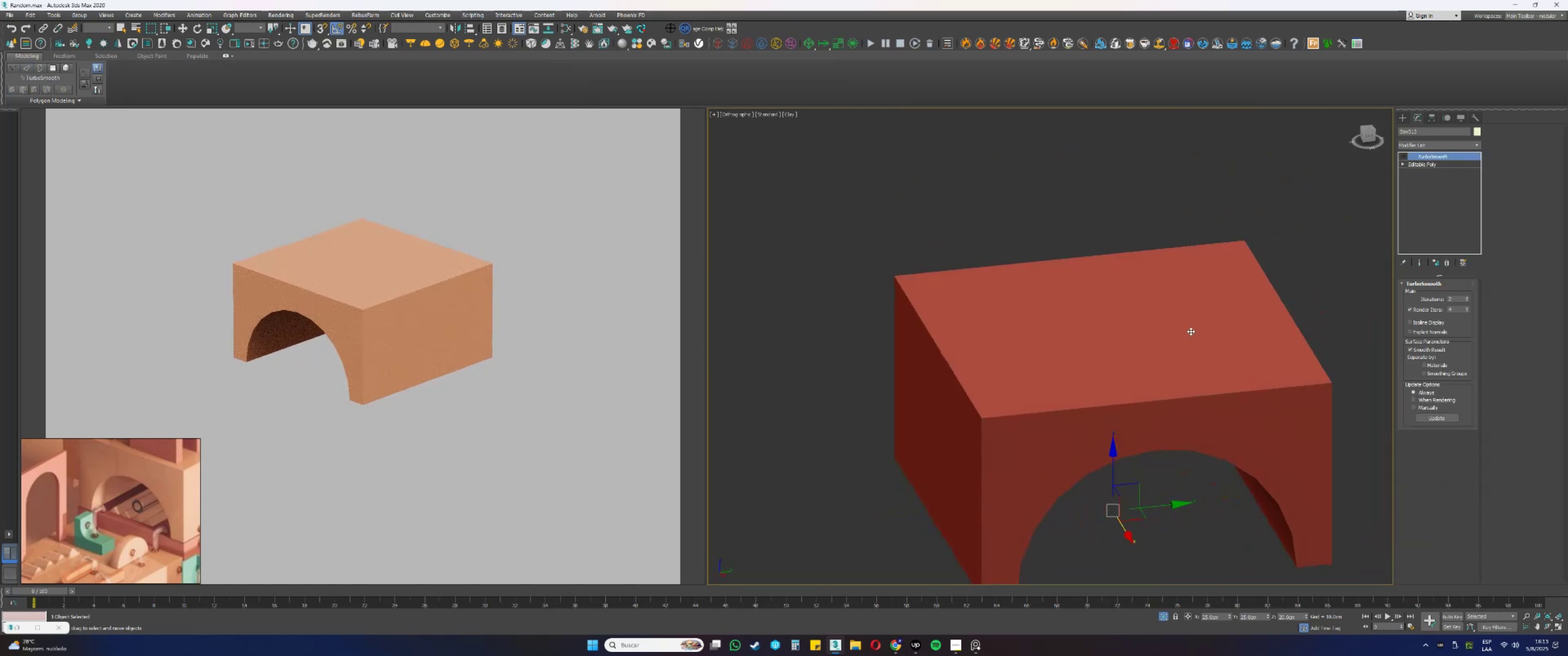 
key(F4)
 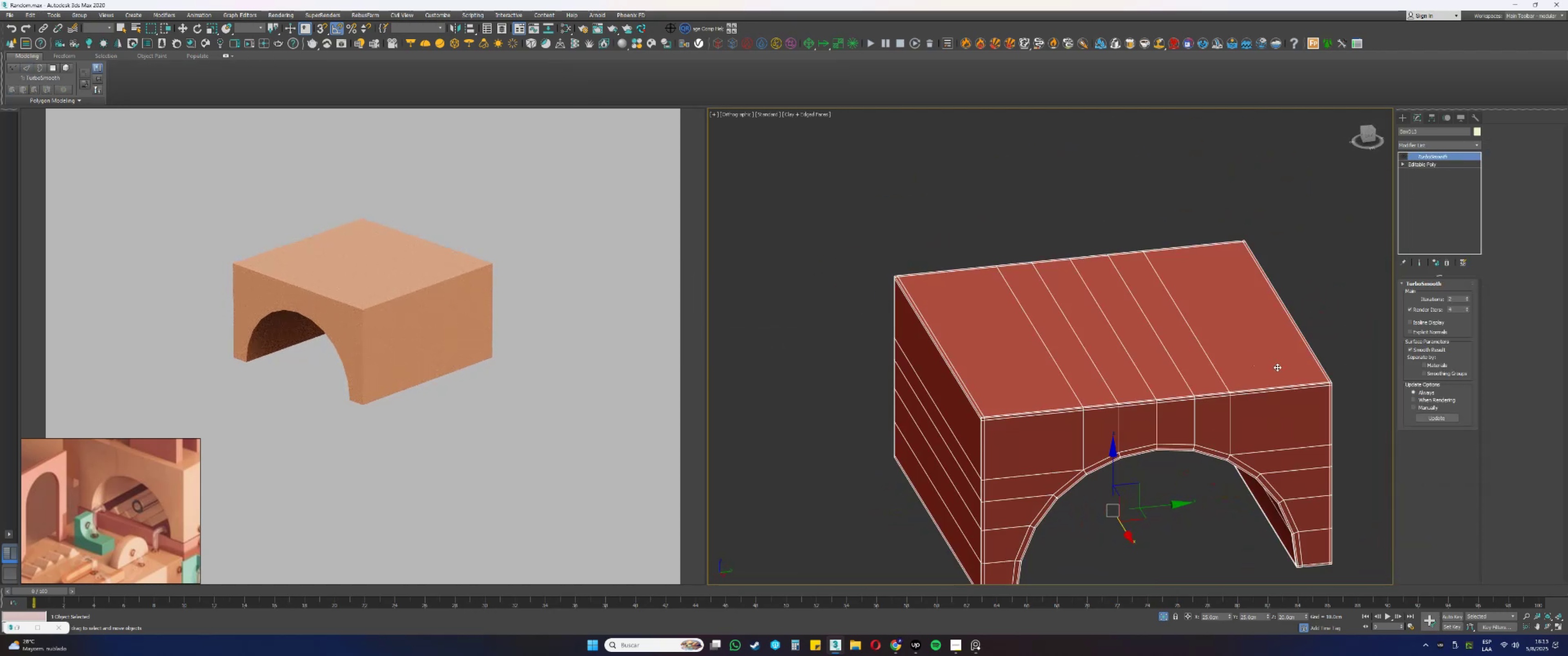 
scroll: coordinate [1338, 391], scroll_direction: up, amount: 2.0
 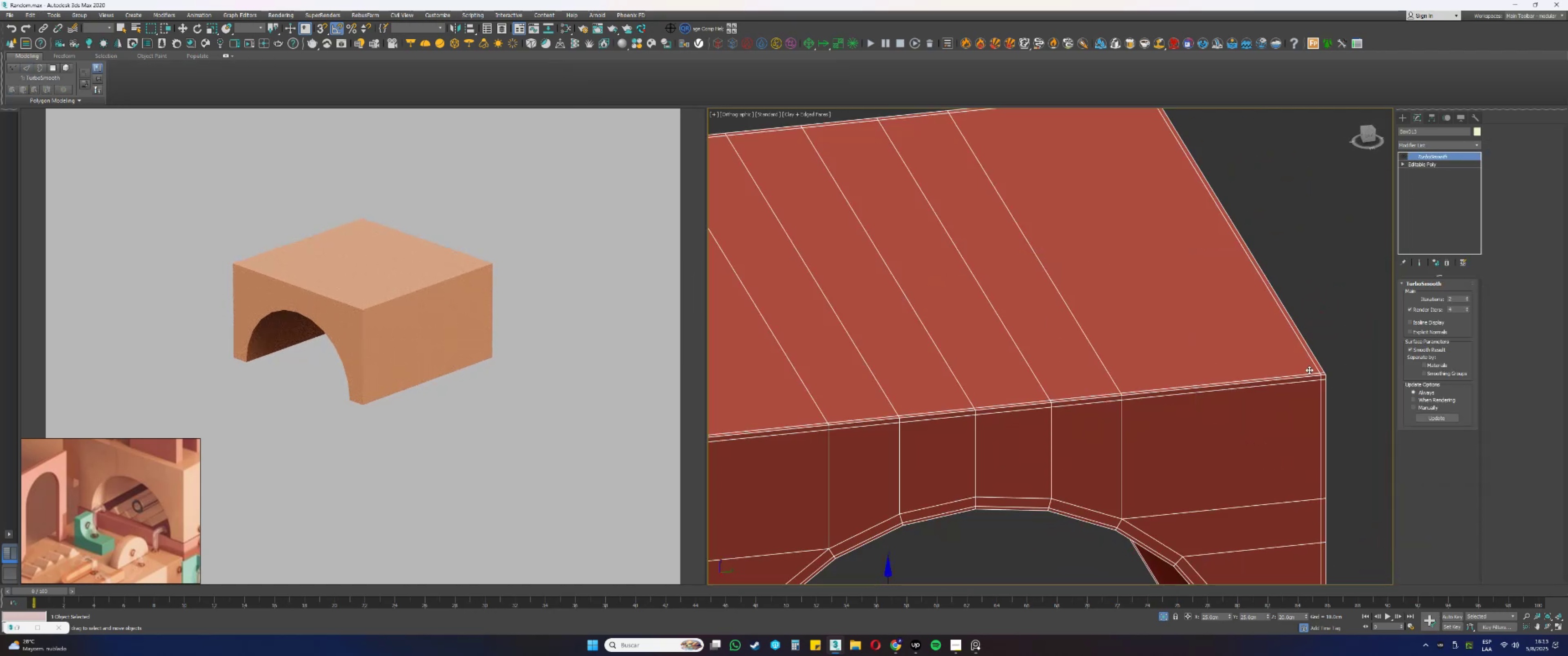 
scroll: coordinate [1303, 364], scroll_direction: down, amount: 4.0
 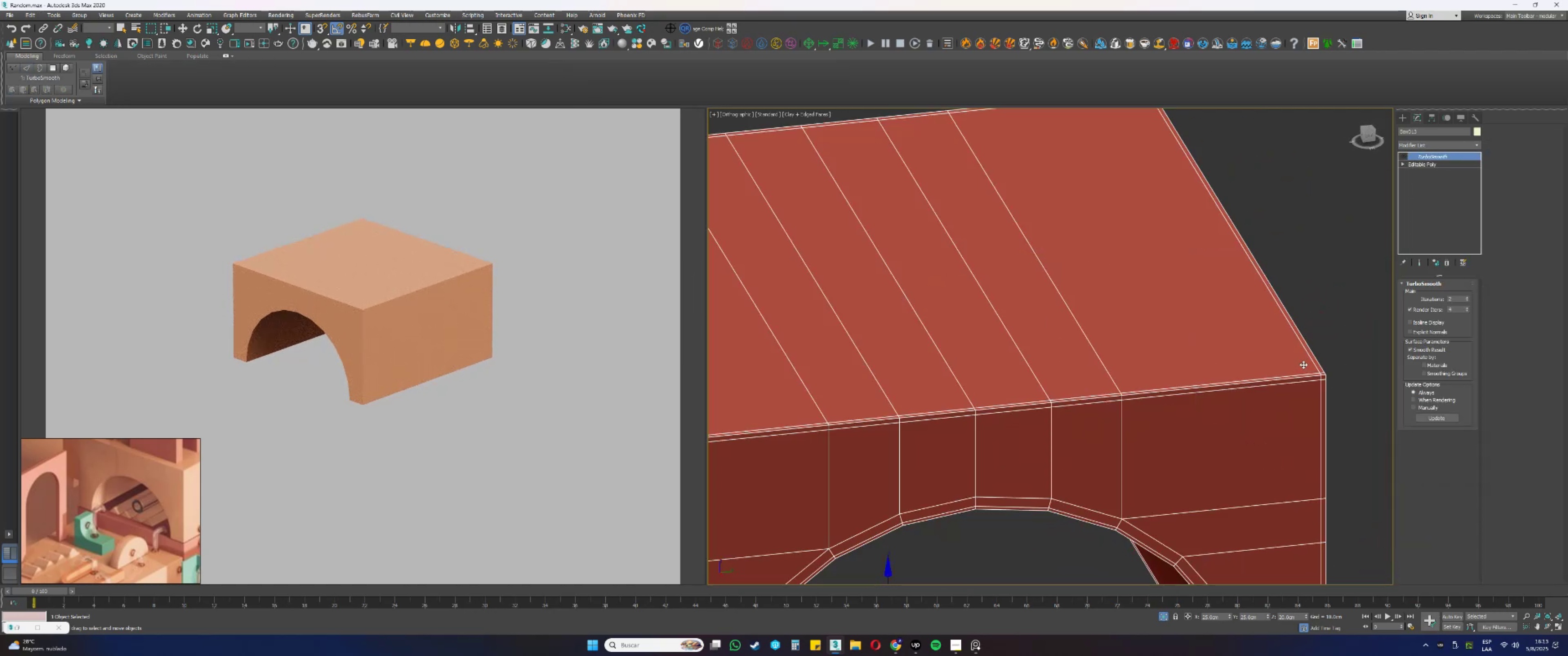 
key(Alt+AltLeft)
 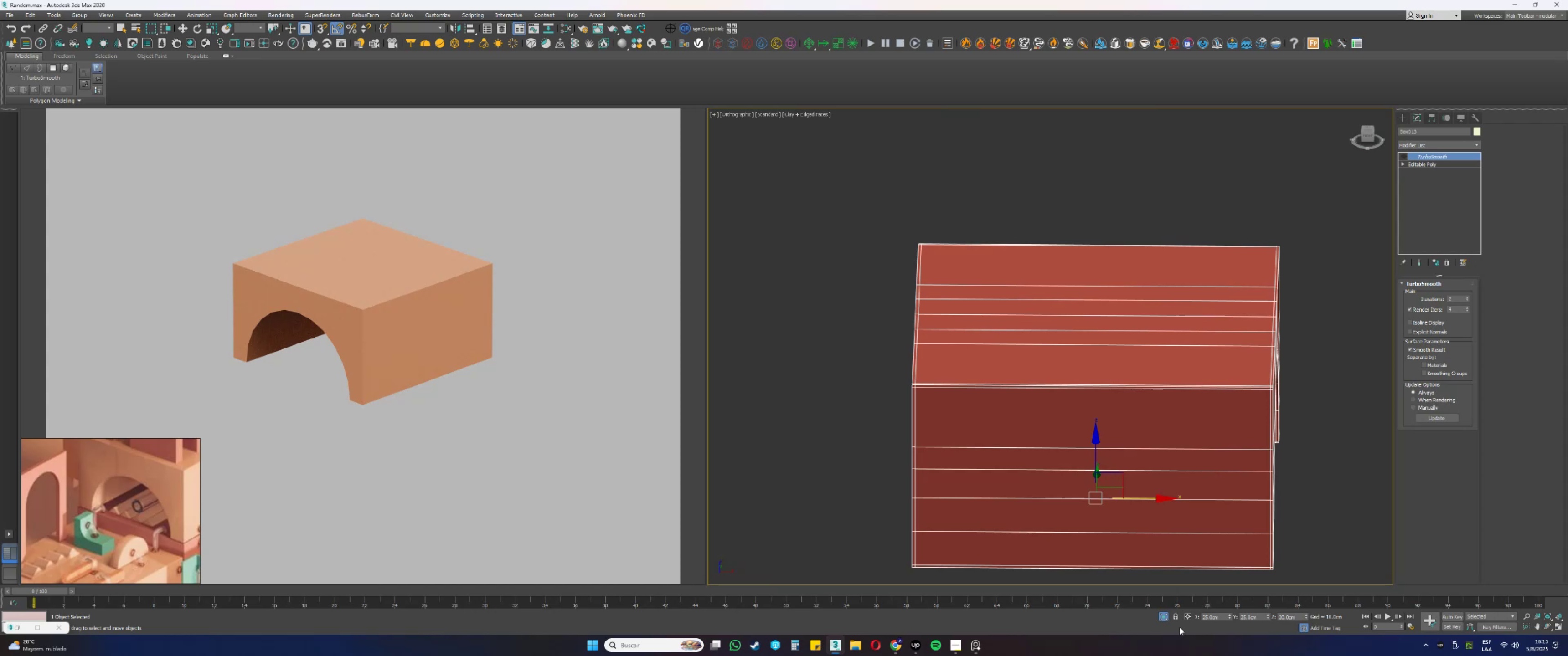 
left_click([1162, 620])
 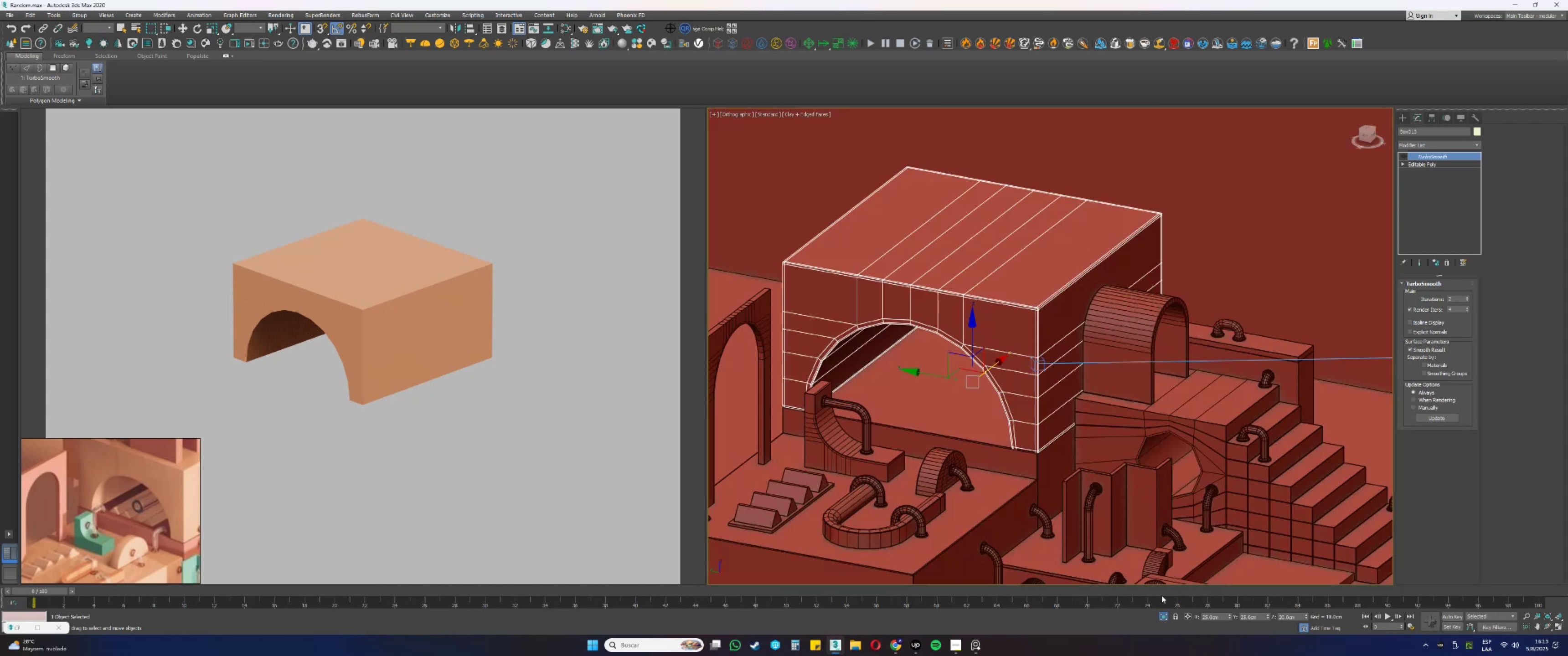 
key(Alt+AltLeft)
 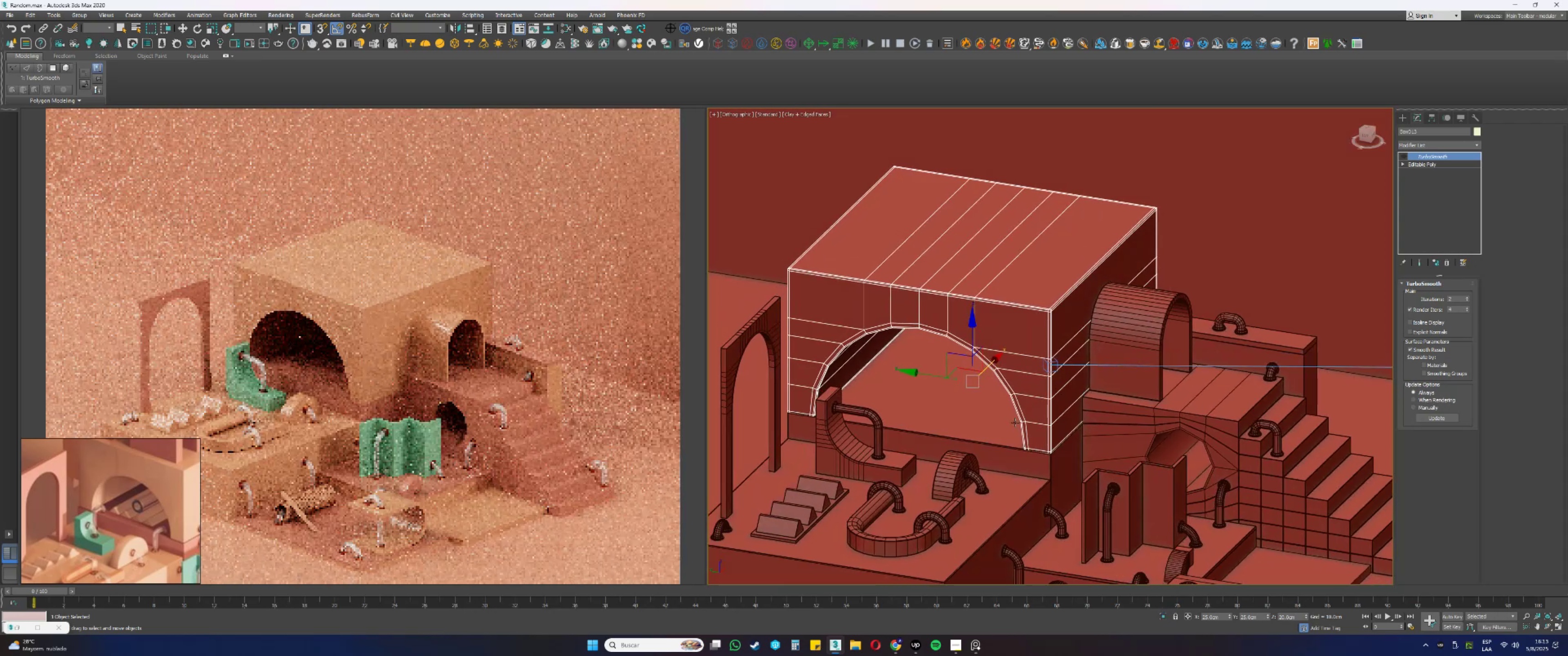 
key(Alt+AltLeft)
 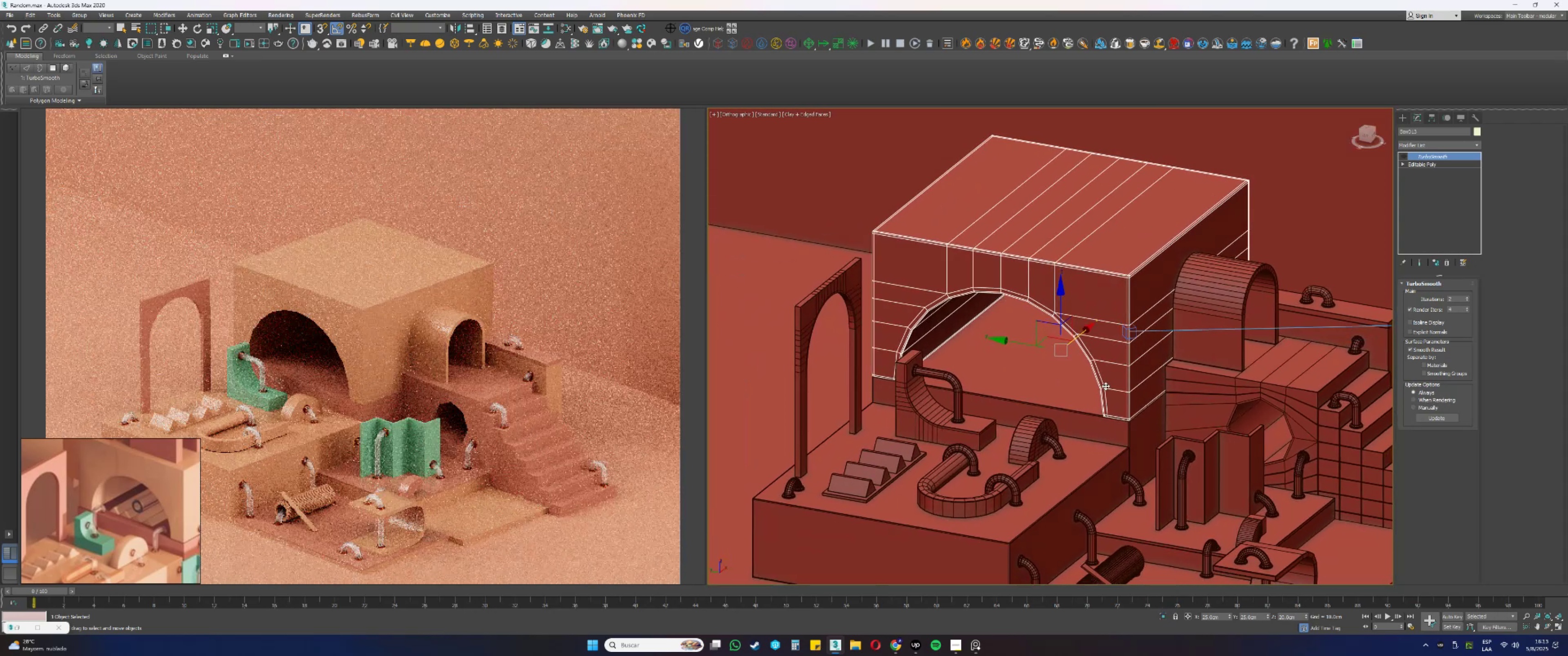 
hold_key(key=AltLeft, duration=1.25)
 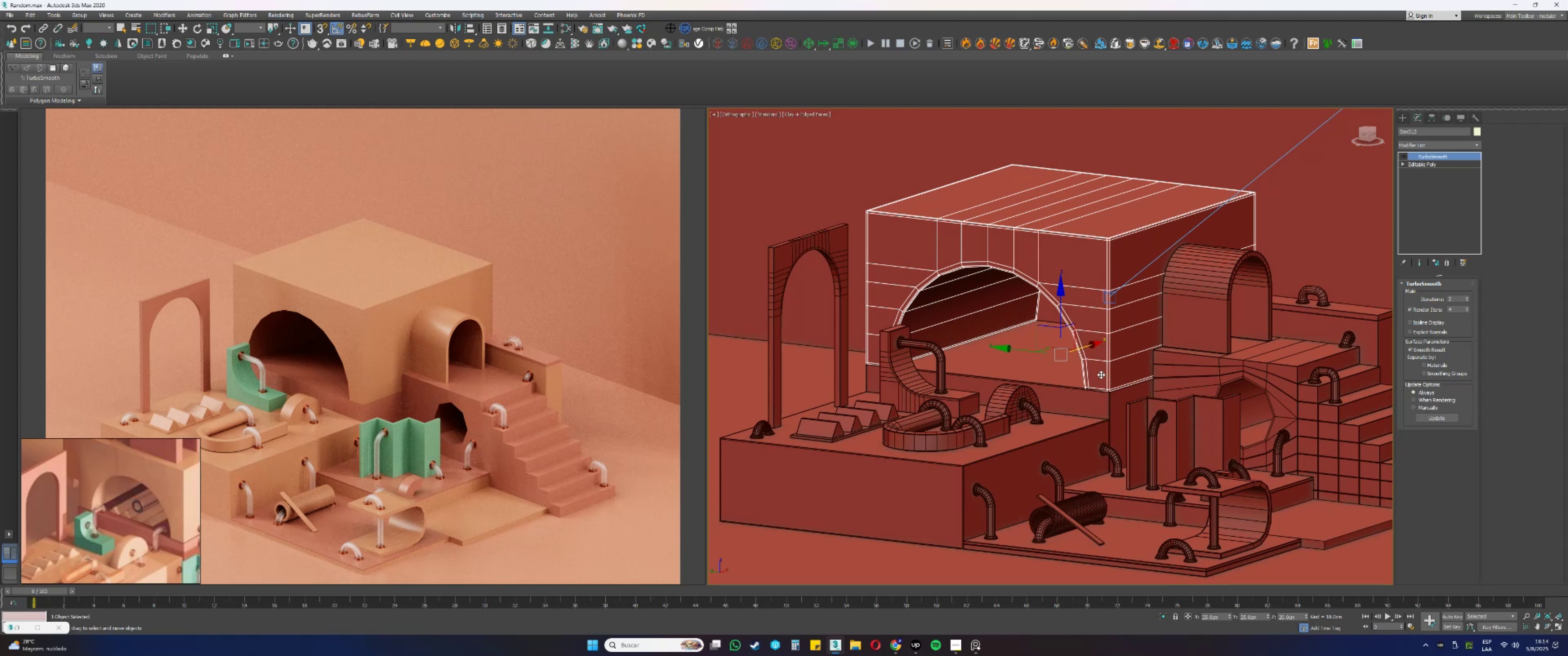 
wait(34.85)
 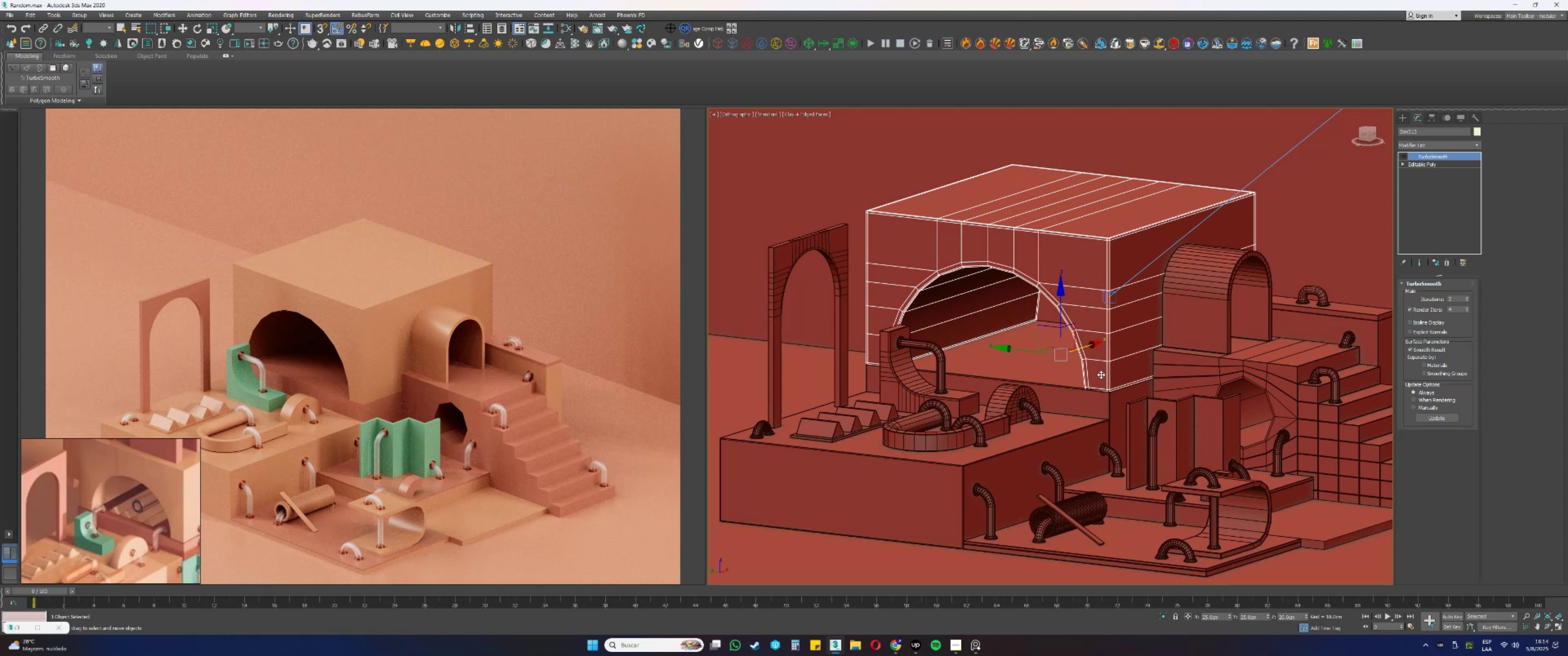 
hold_key(key=AltLeft, duration=0.31)
 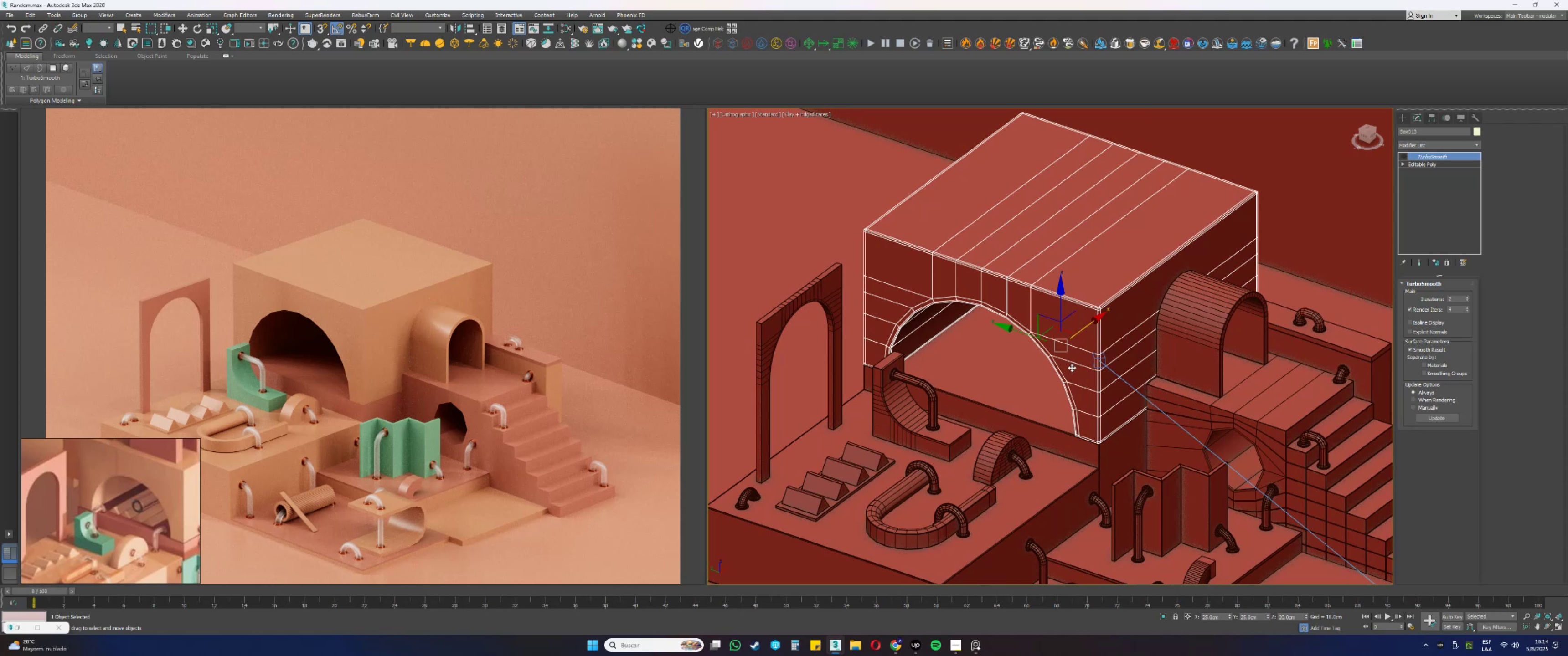 
scroll: coordinate [1072, 369], scroll_direction: up, amount: 2.0
 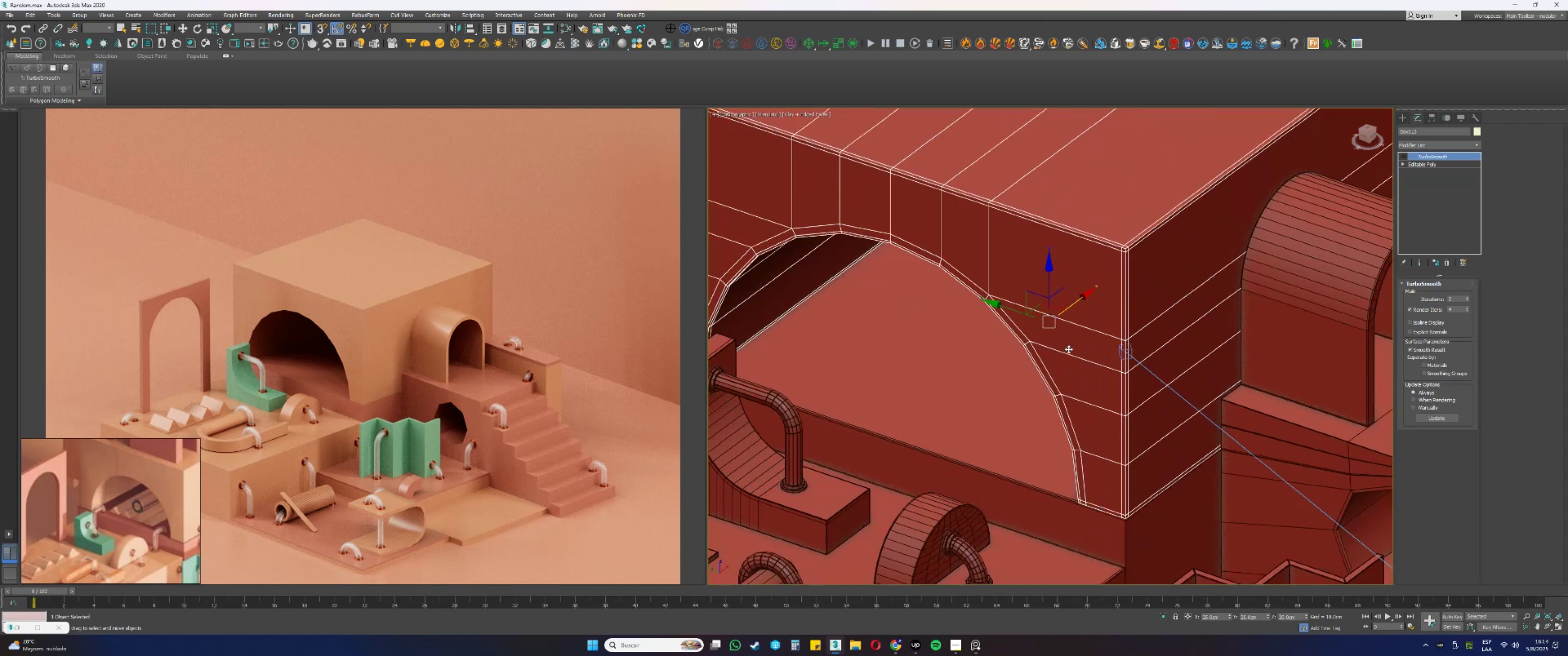 
key(Alt+AltLeft)
 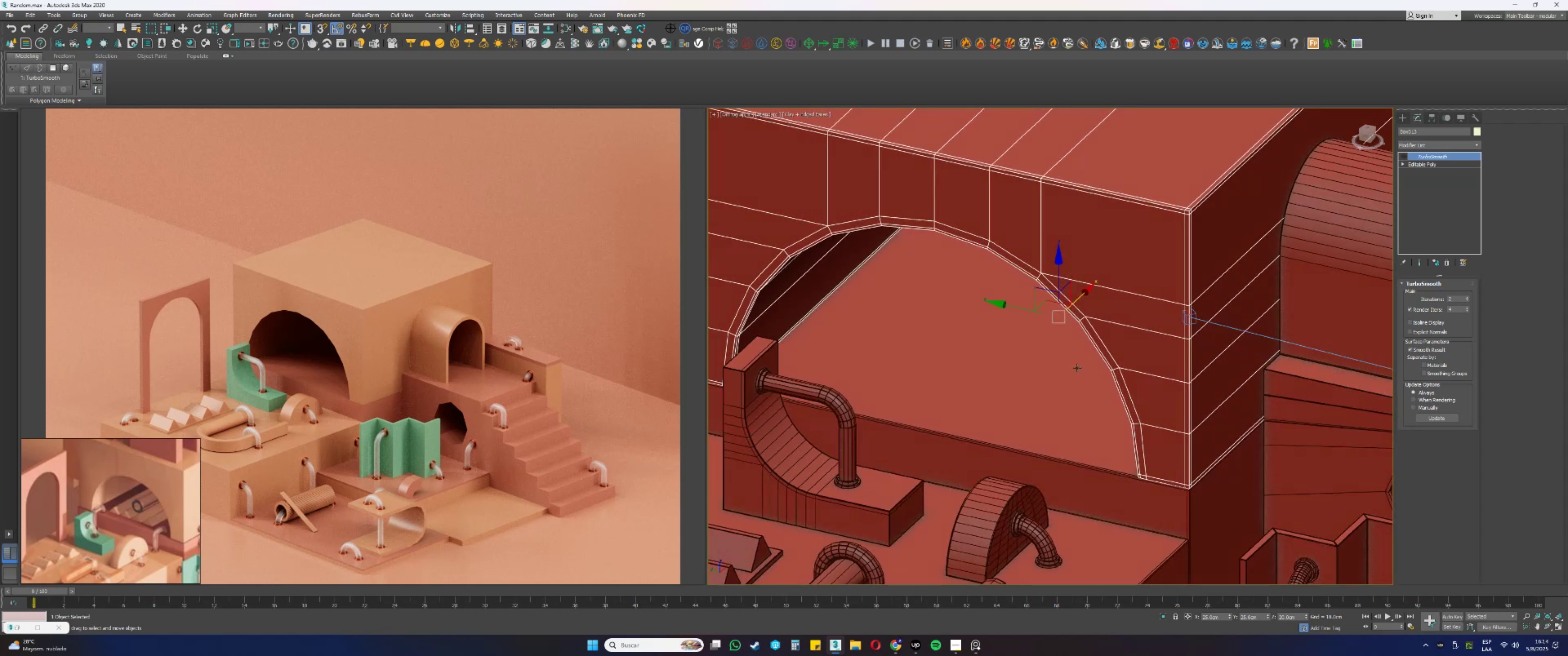 
scroll: coordinate [1079, 363], scroll_direction: down, amount: 2.0
 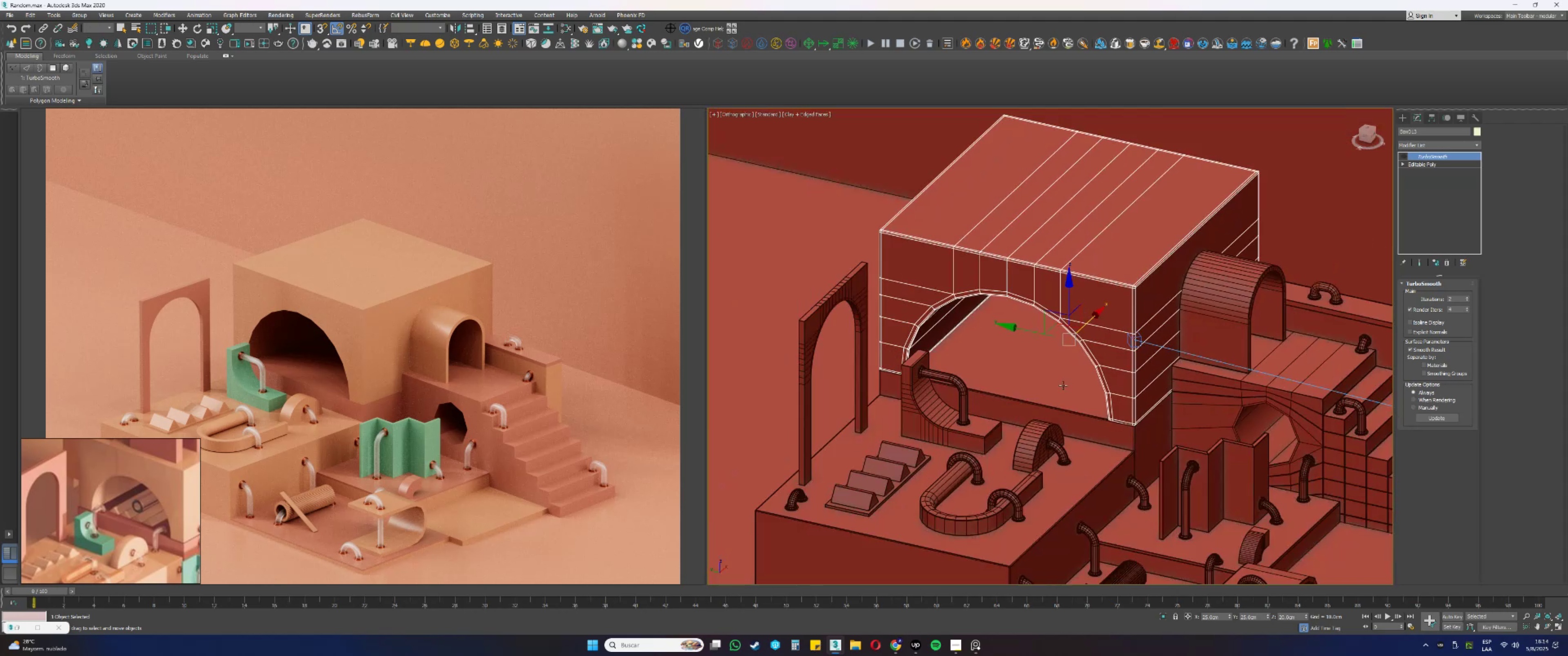 
scroll: coordinate [1041, 391], scroll_direction: up, amount: 2.0
 